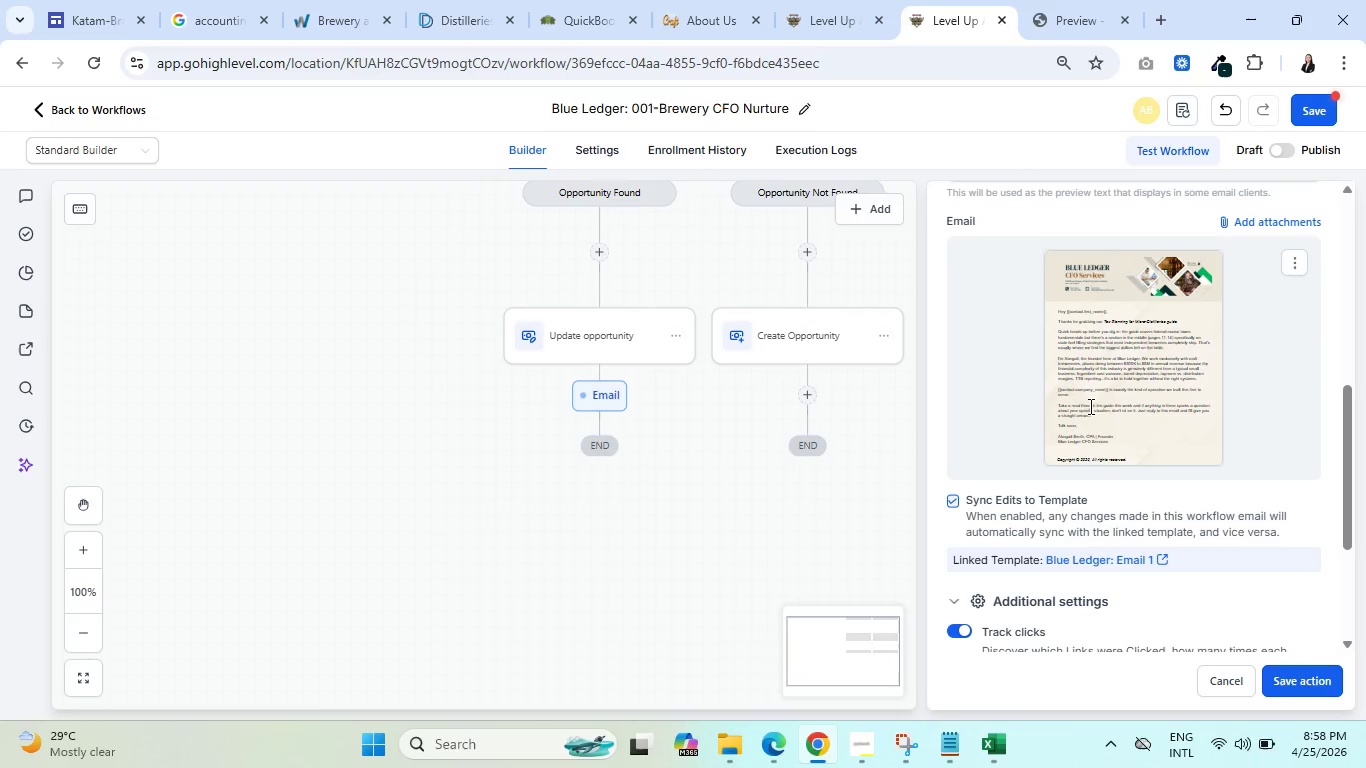 
scroll: coordinate [1038, 459], scroll_direction: down, amount: 5.0
 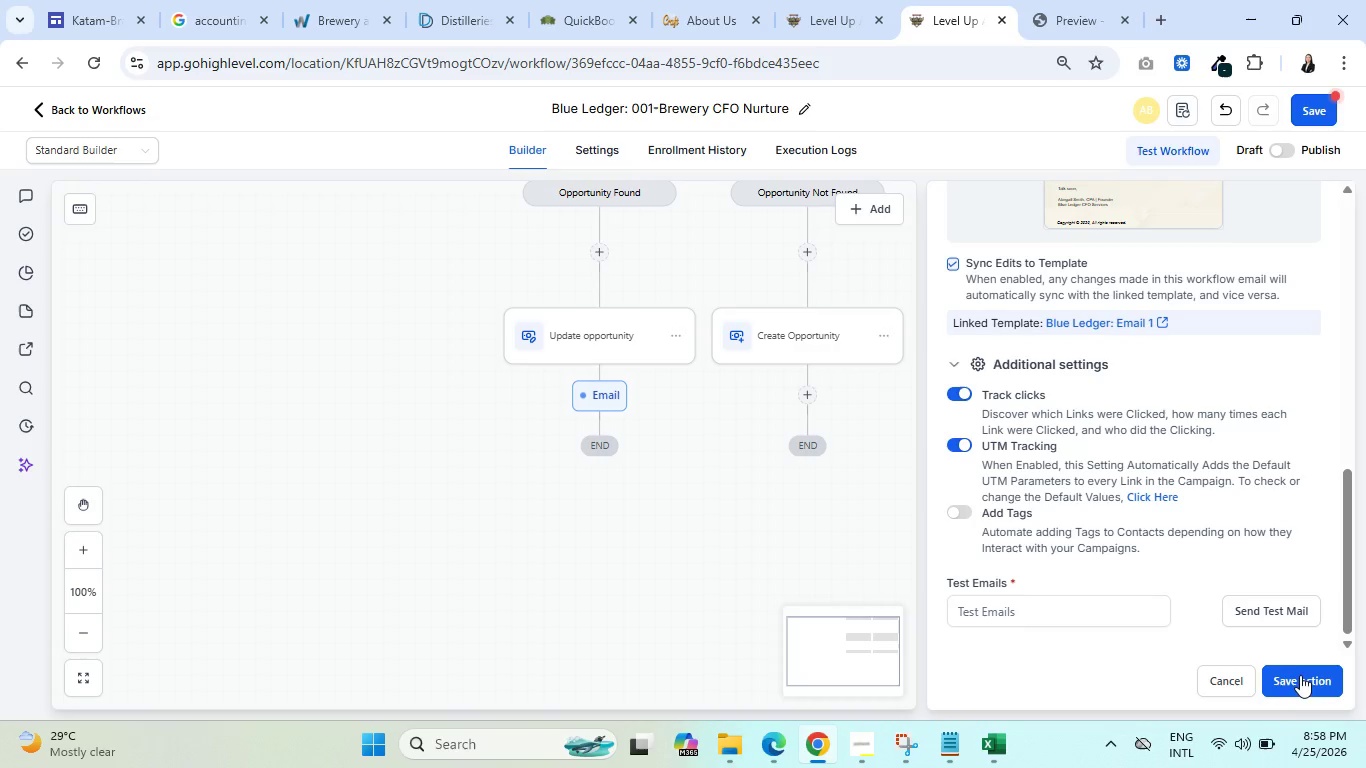 
scroll: coordinate [1051, 484], scroll_direction: up, amount: 8.0
 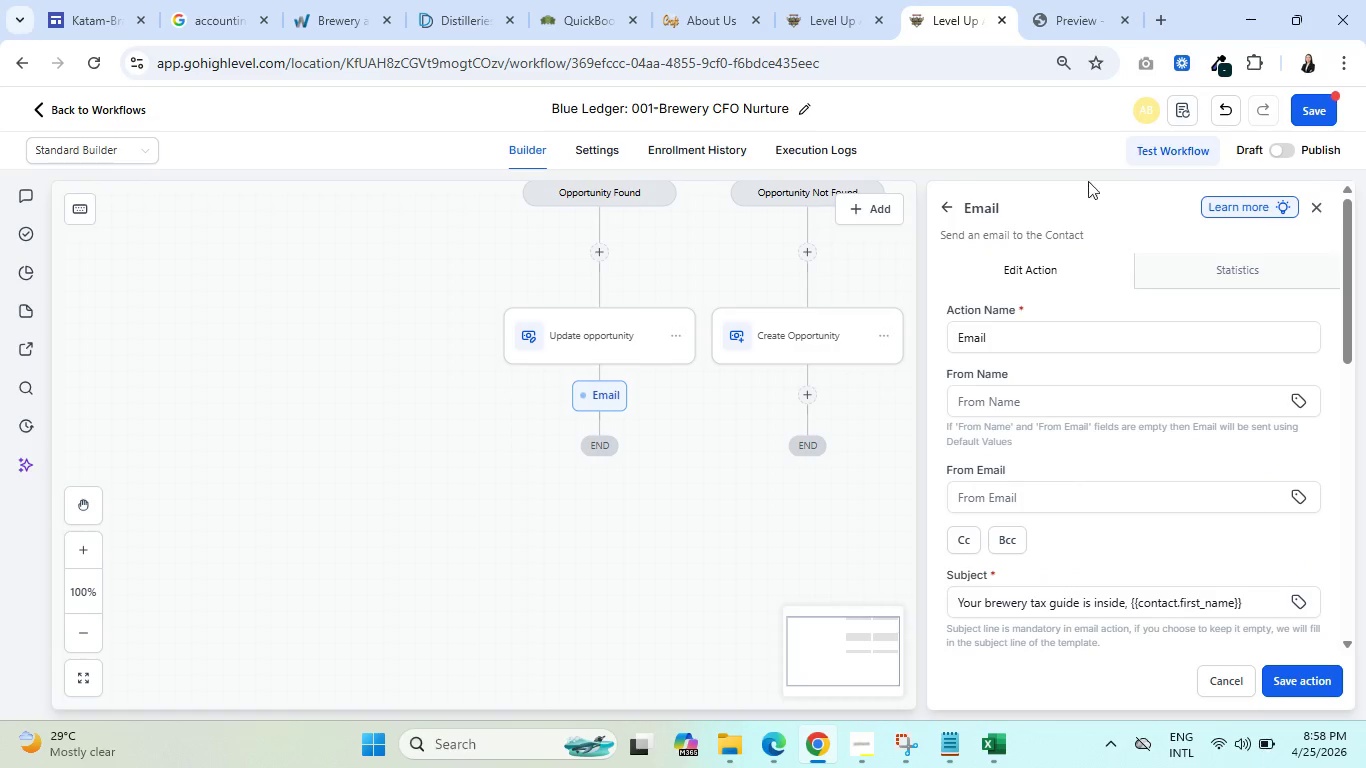 
left_click([1046, 0])
 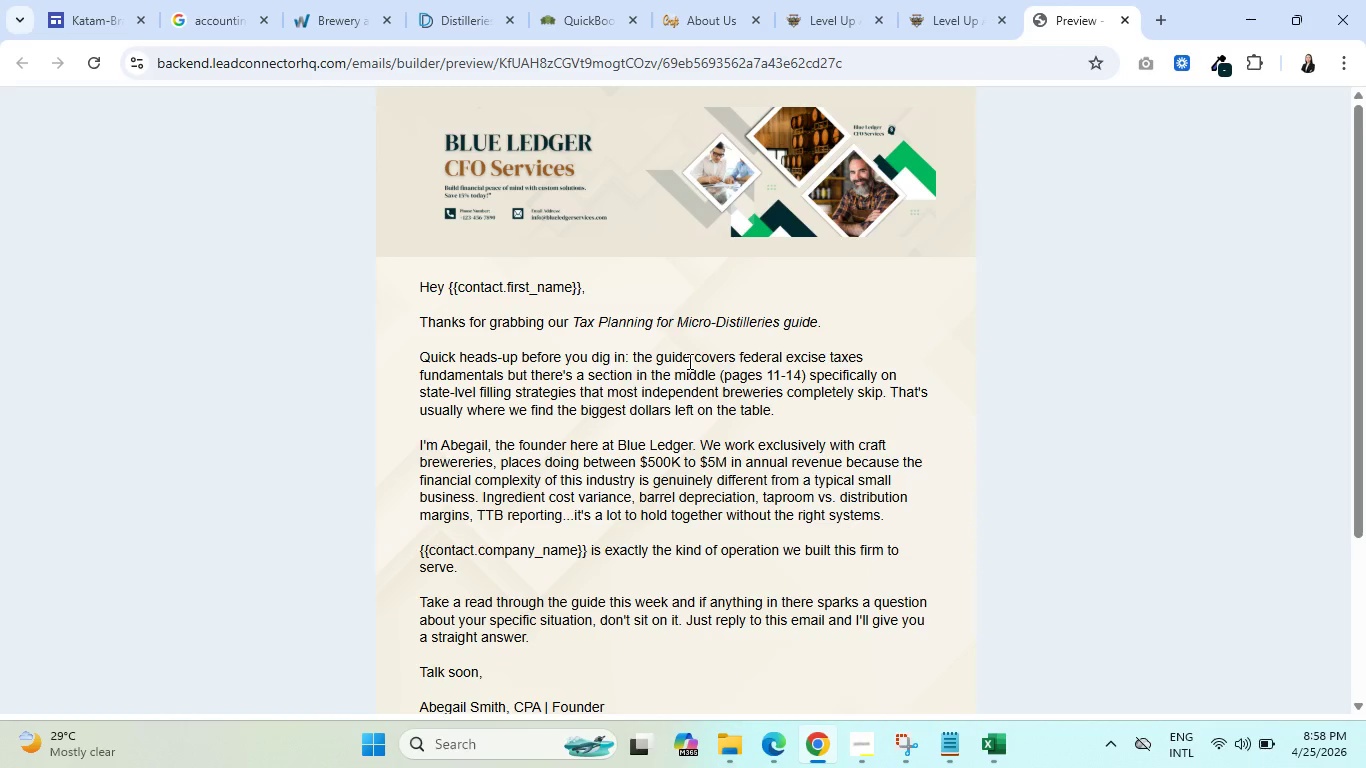 
scroll: coordinate [779, 363], scroll_direction: up, amount: 2.0
 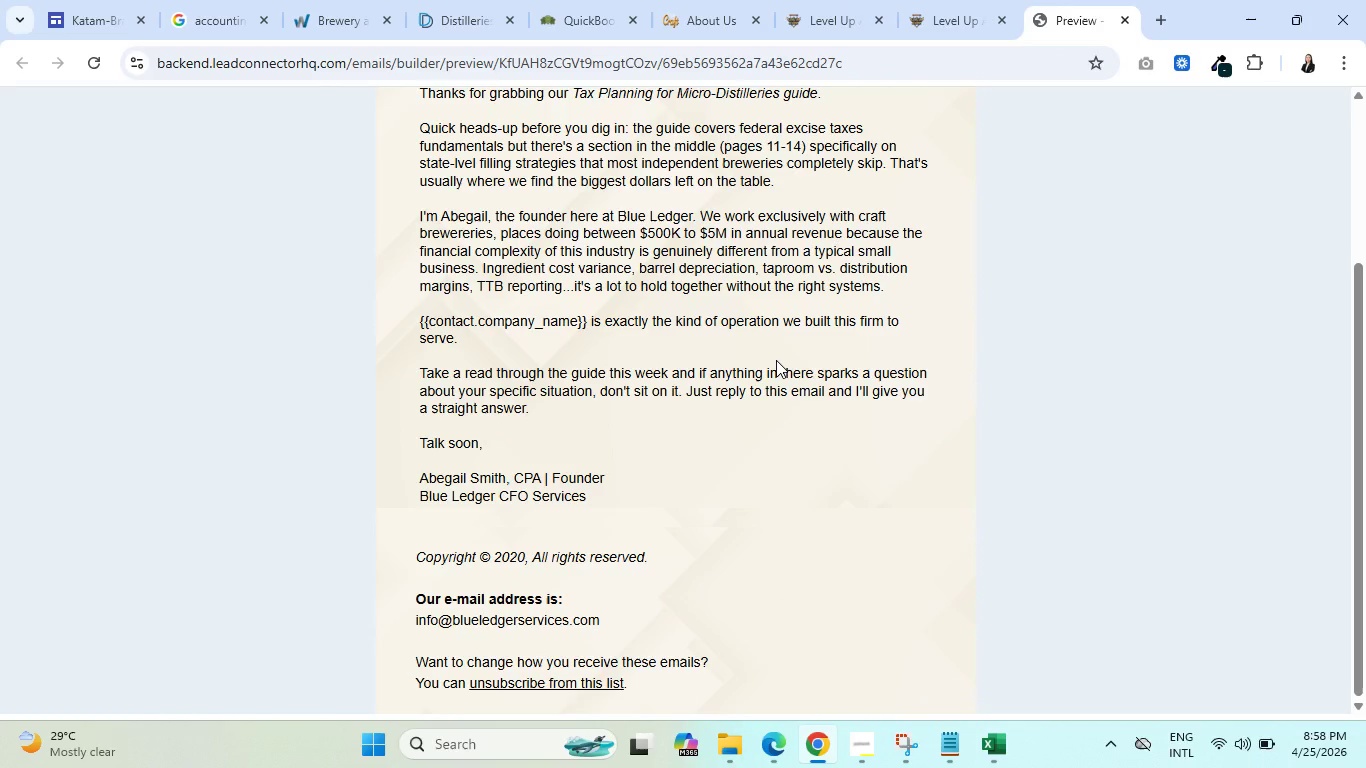 
scroll: coordinate [725, 389], scroll_direction: down, amount: 2.0
 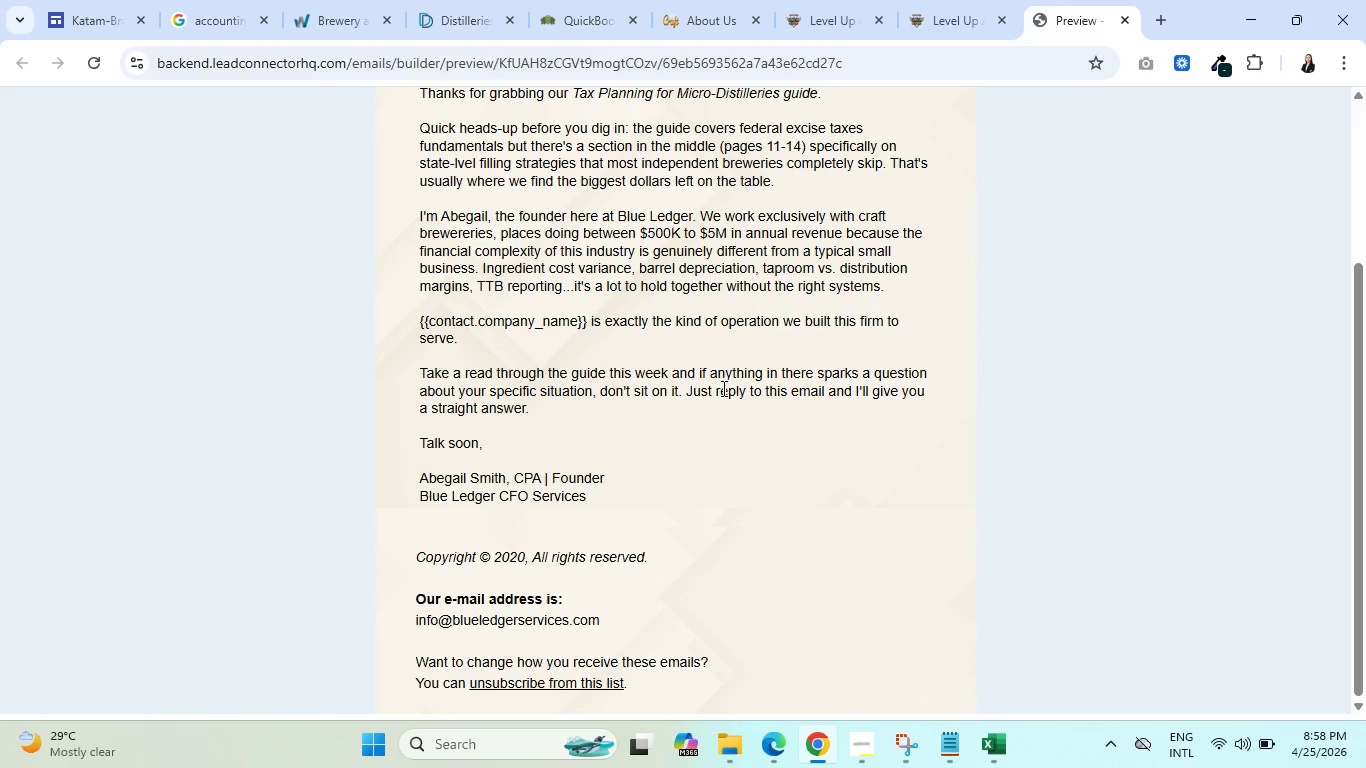 
scroll: coordinate [721, 388], scroll_direction: up, amount: 5.0
 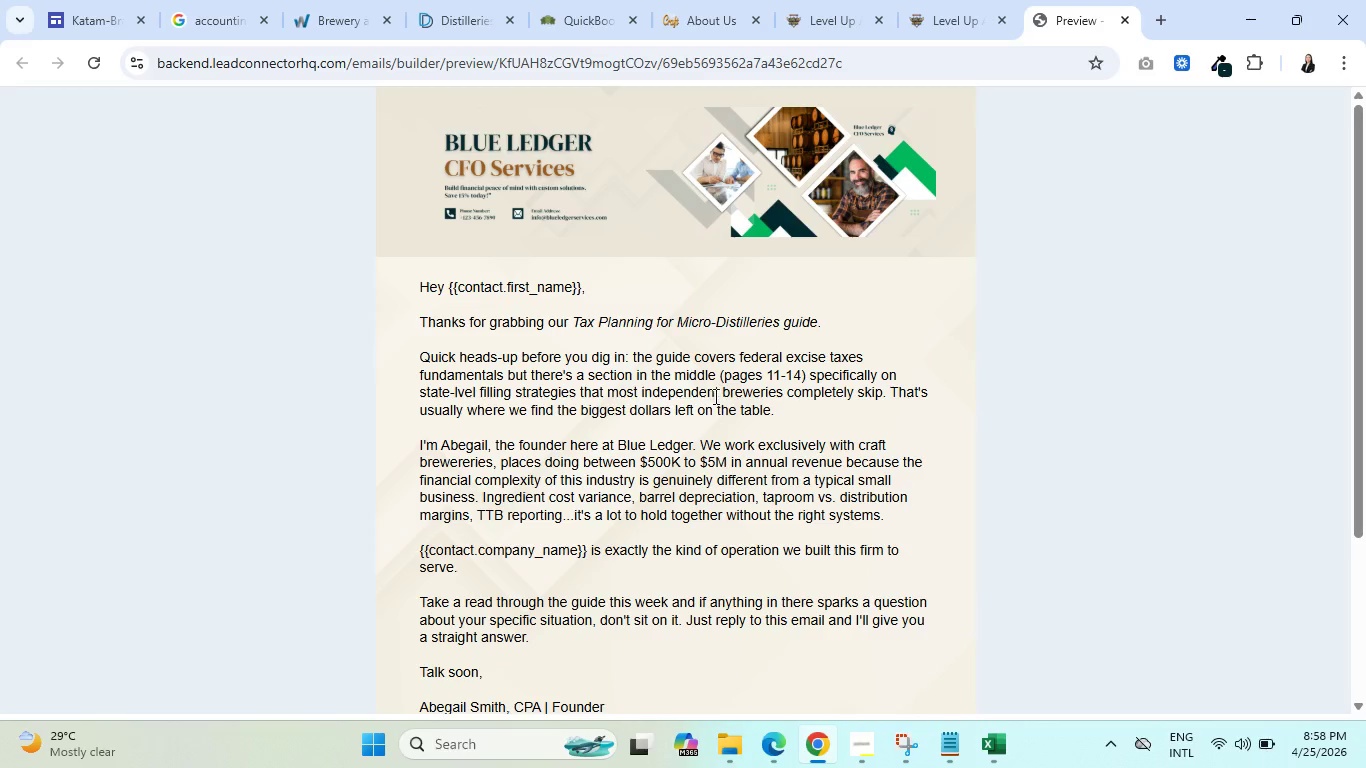 
key(Control+ControlLeft)
 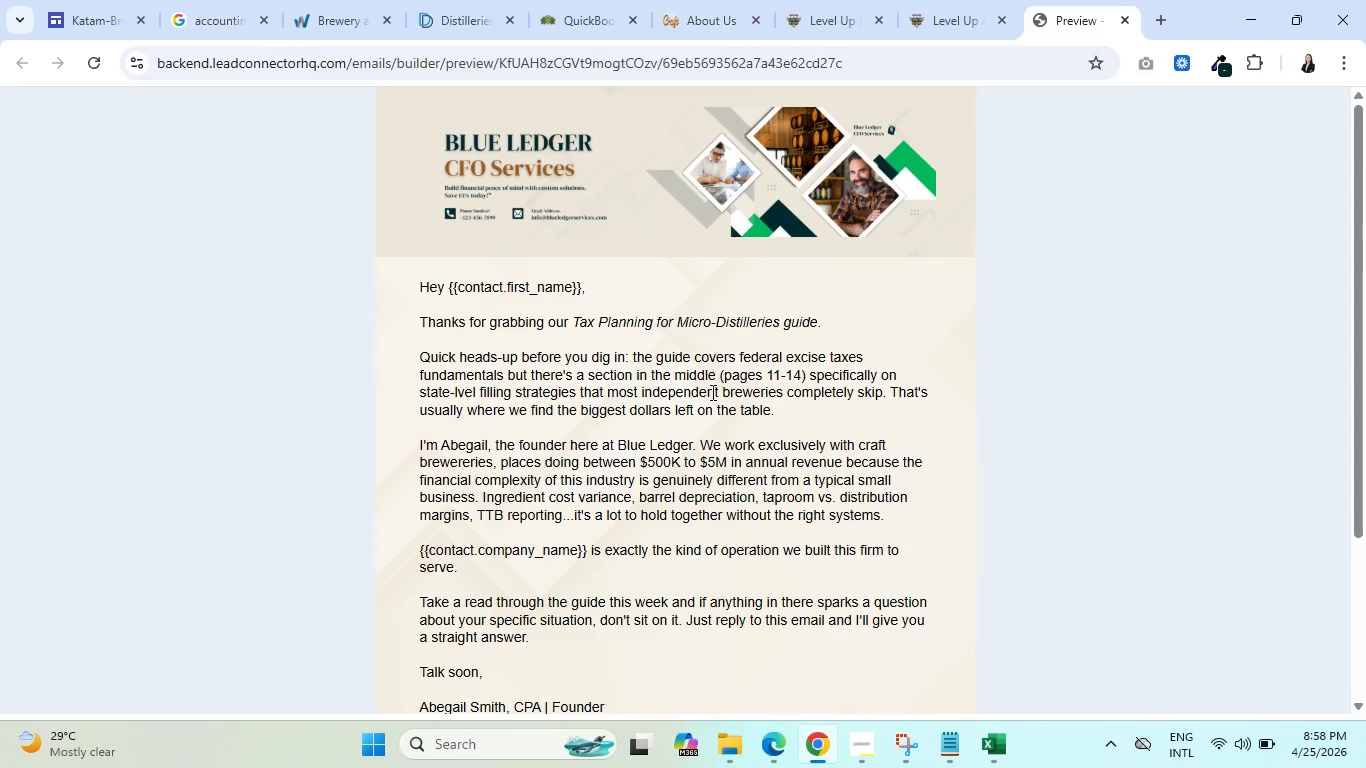 
key(Control+ControlLeft)
 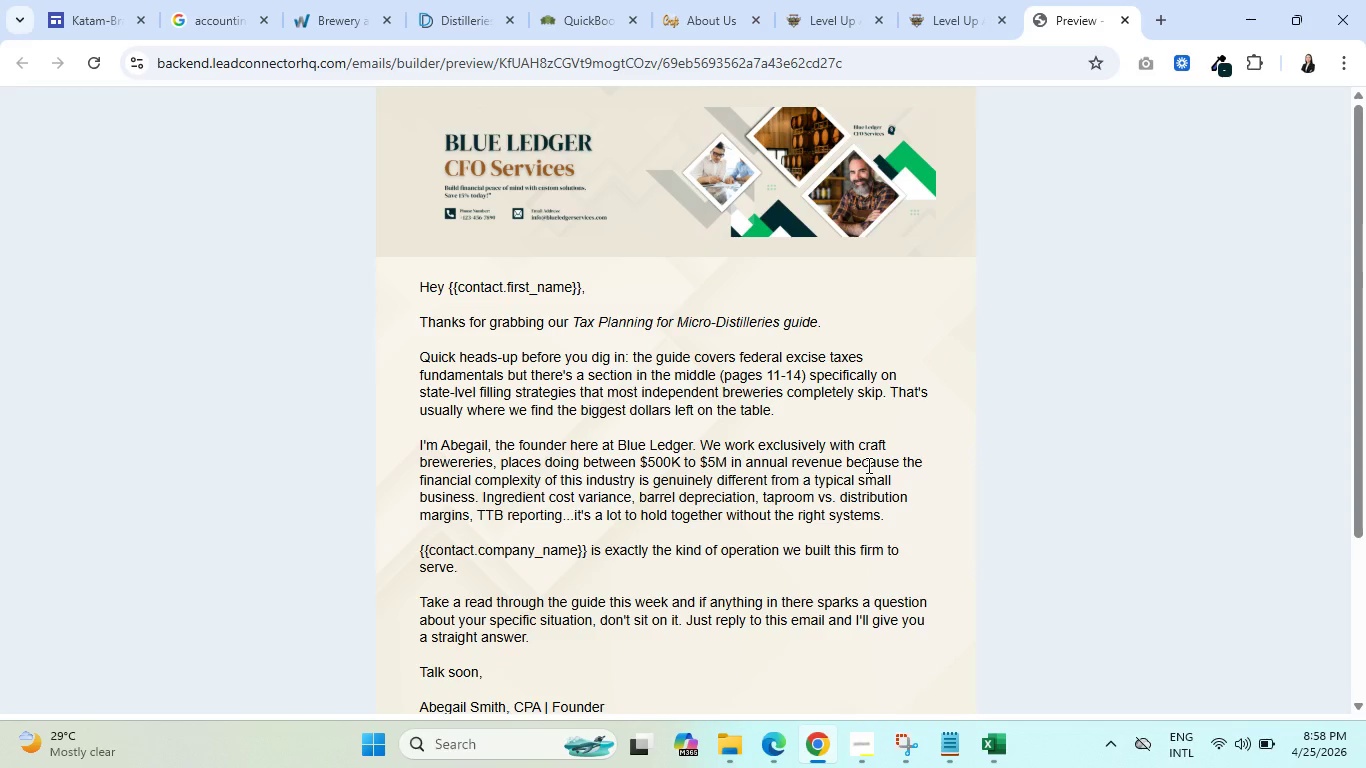 
key(Control+ControlLeft)
 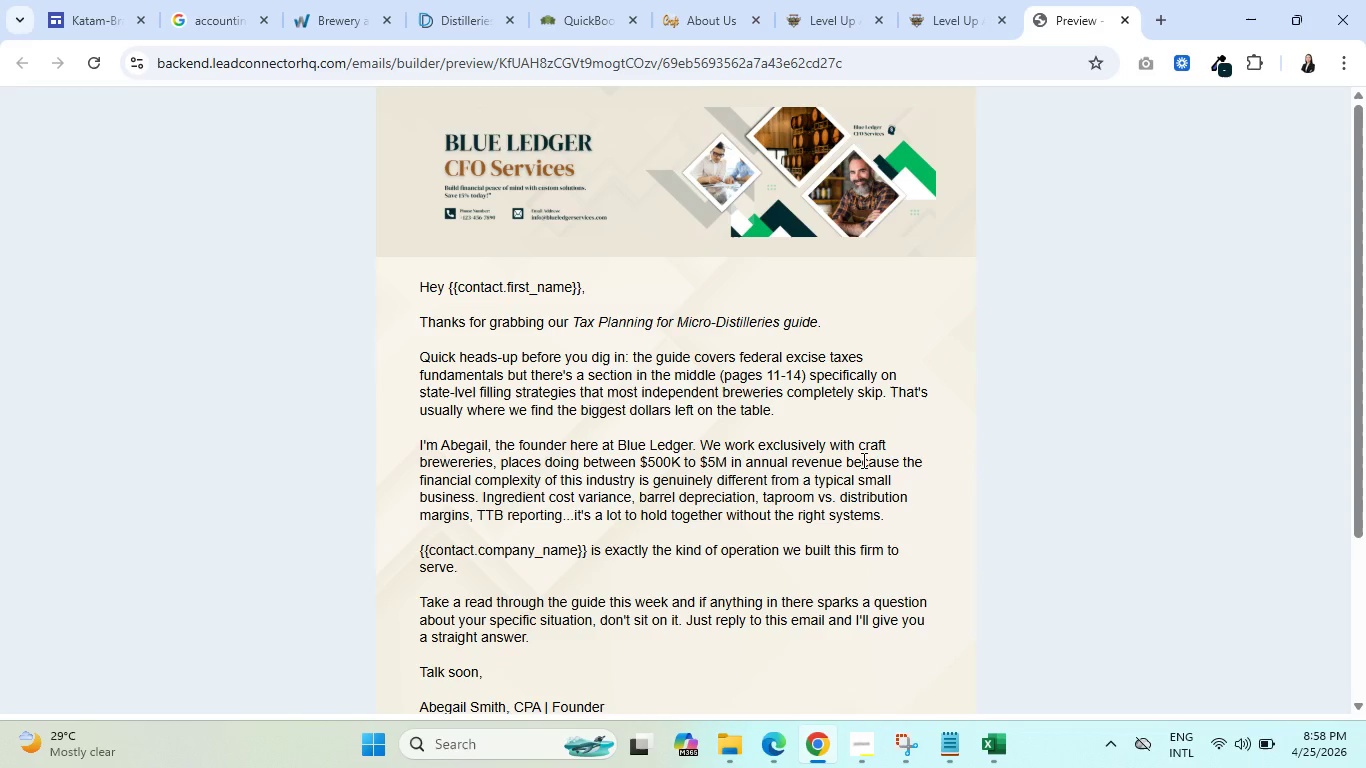 
key(Control+ControlLeft)
 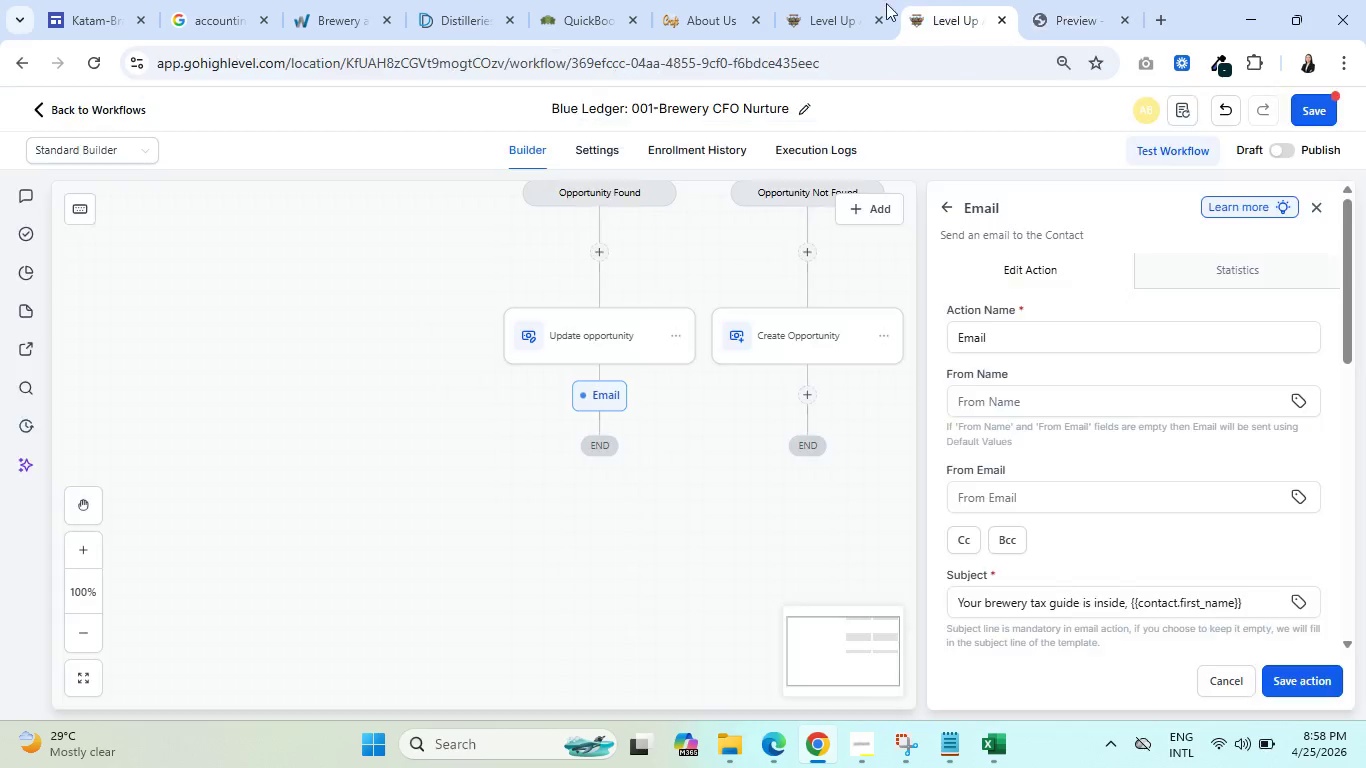 
double_click([829, 0])
 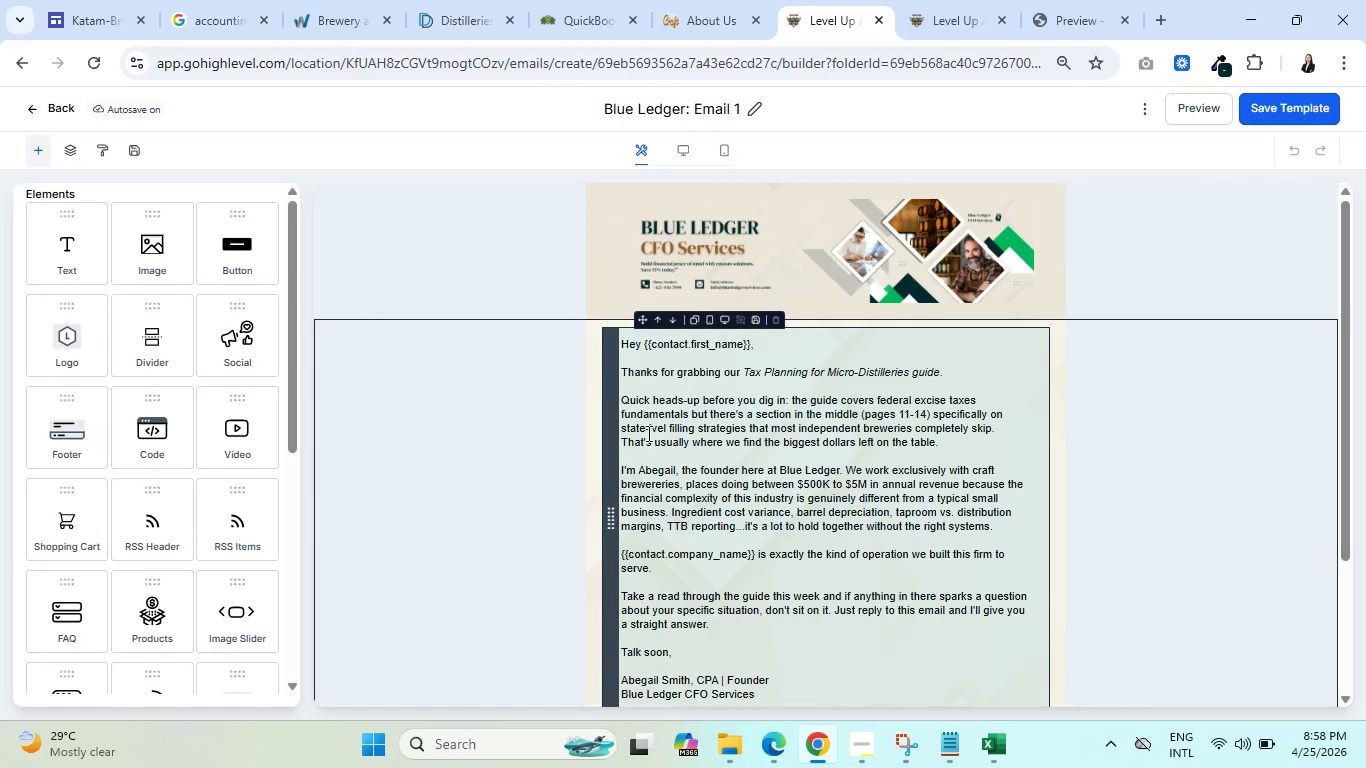 
left_click([655, 433])
 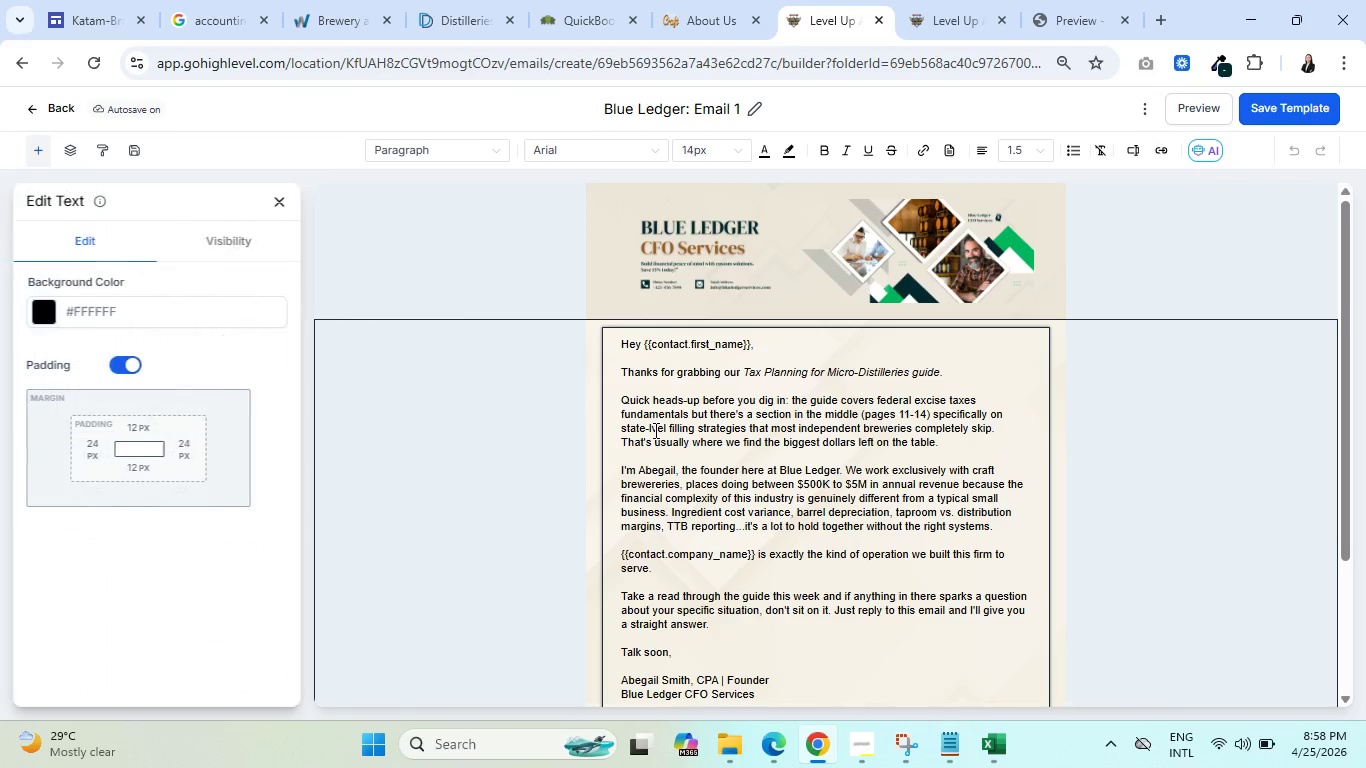 
left_click([654, 430])
 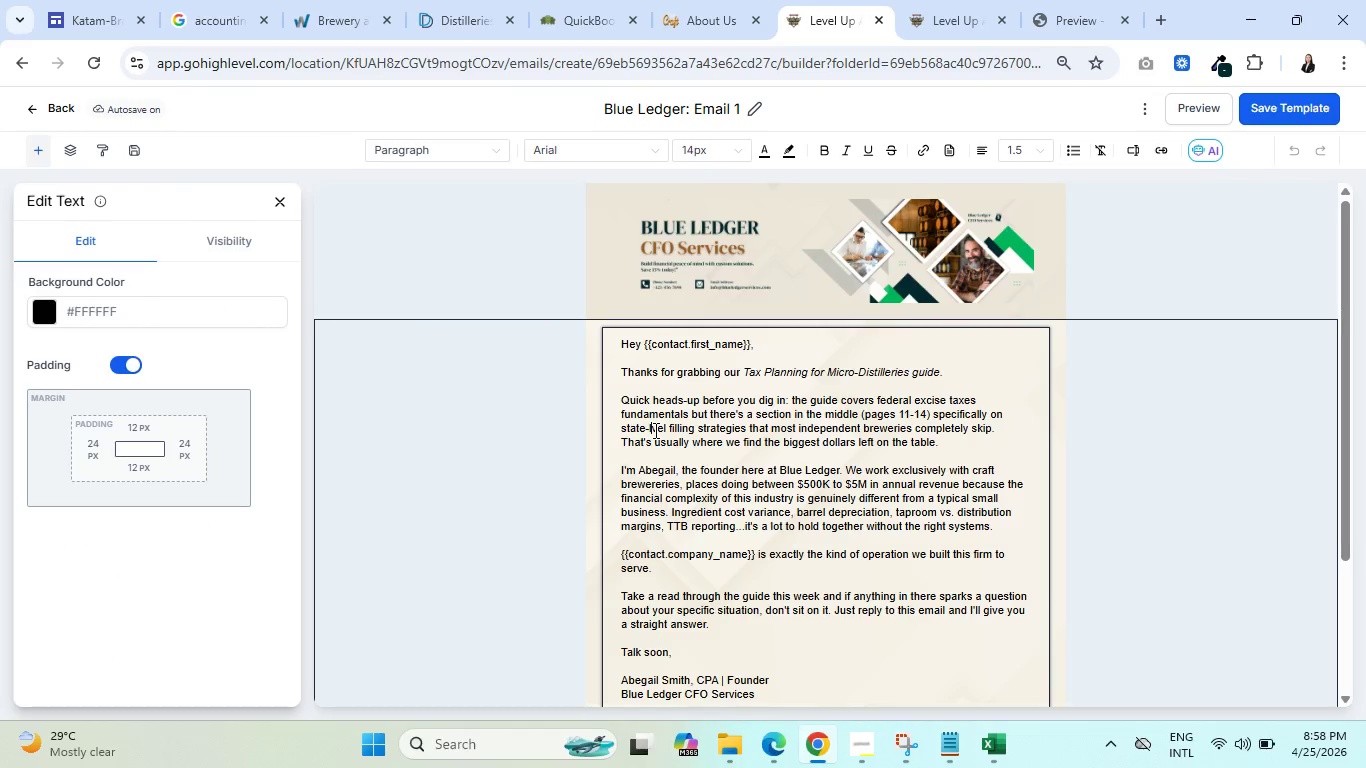 
key(E)
 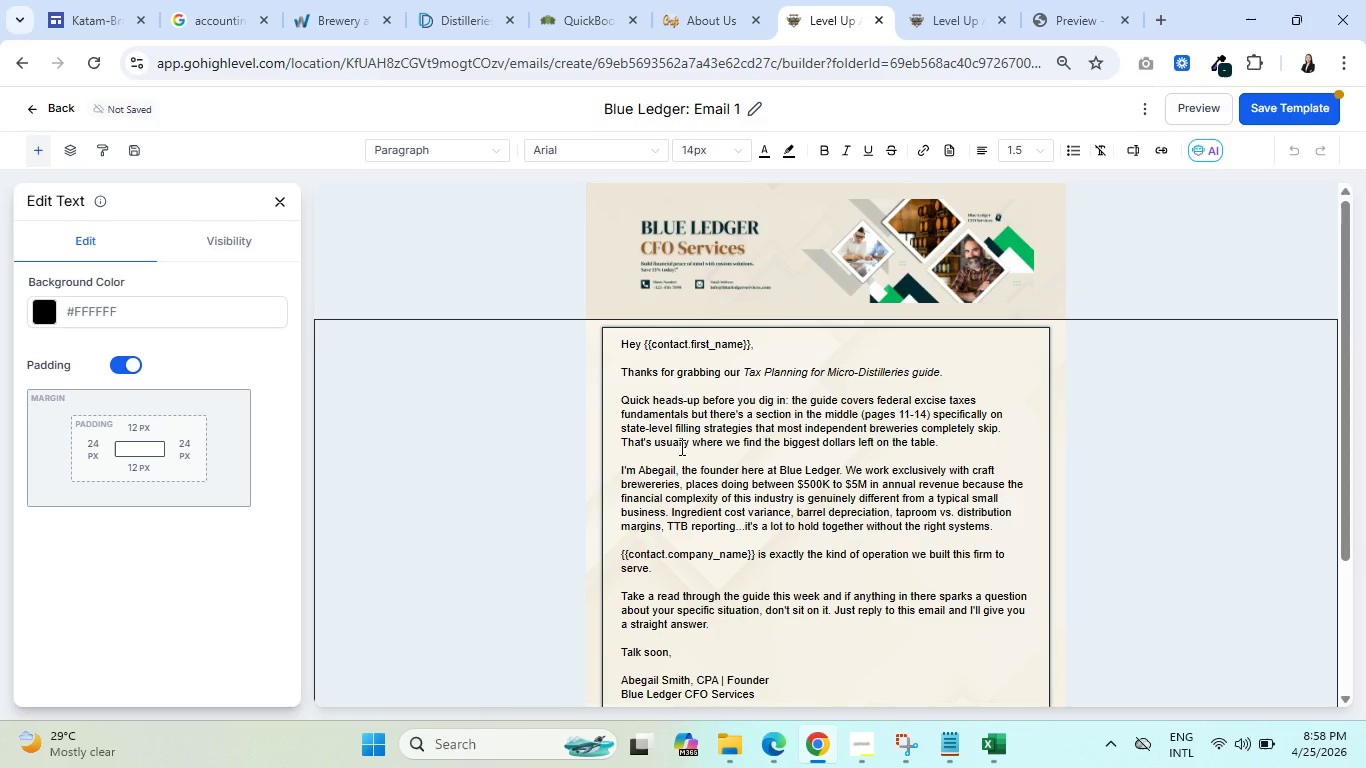 
left_click([681, 453])
 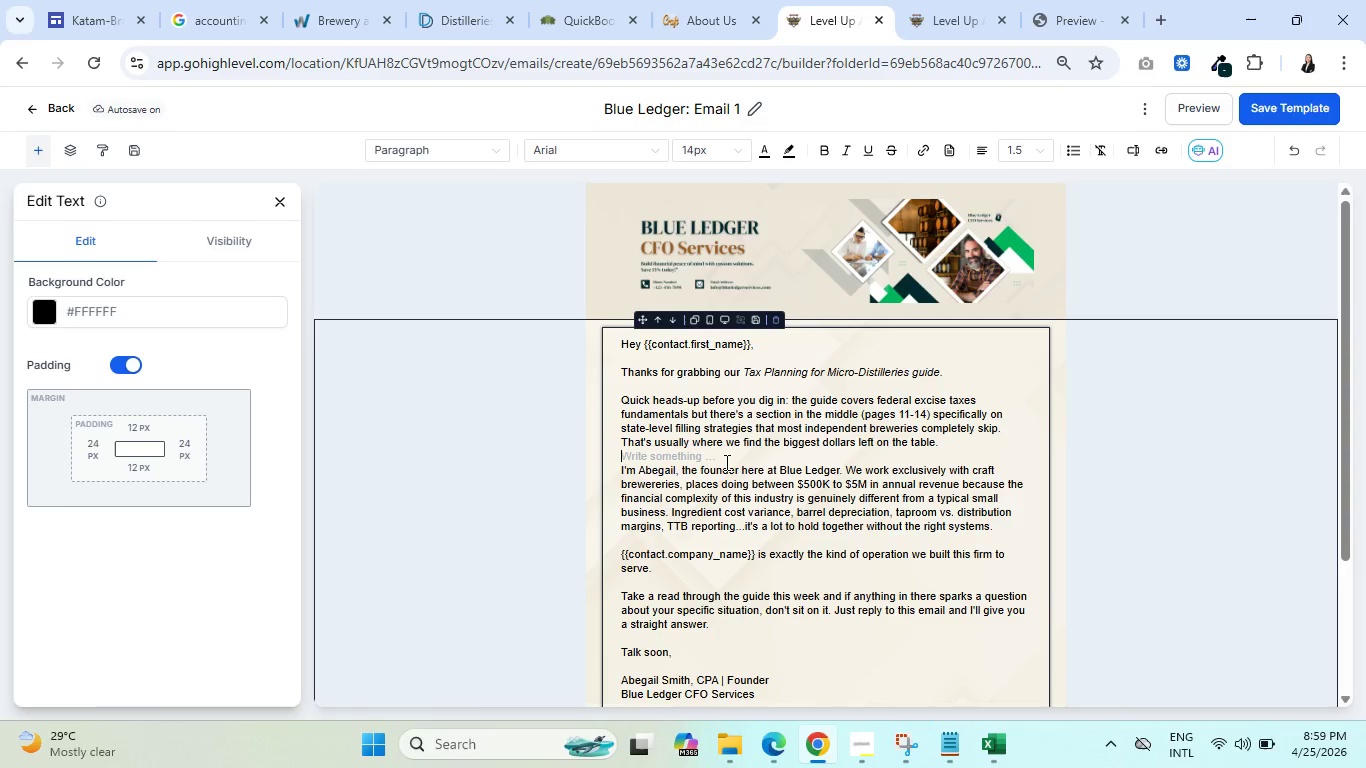 
wait(27.52)
 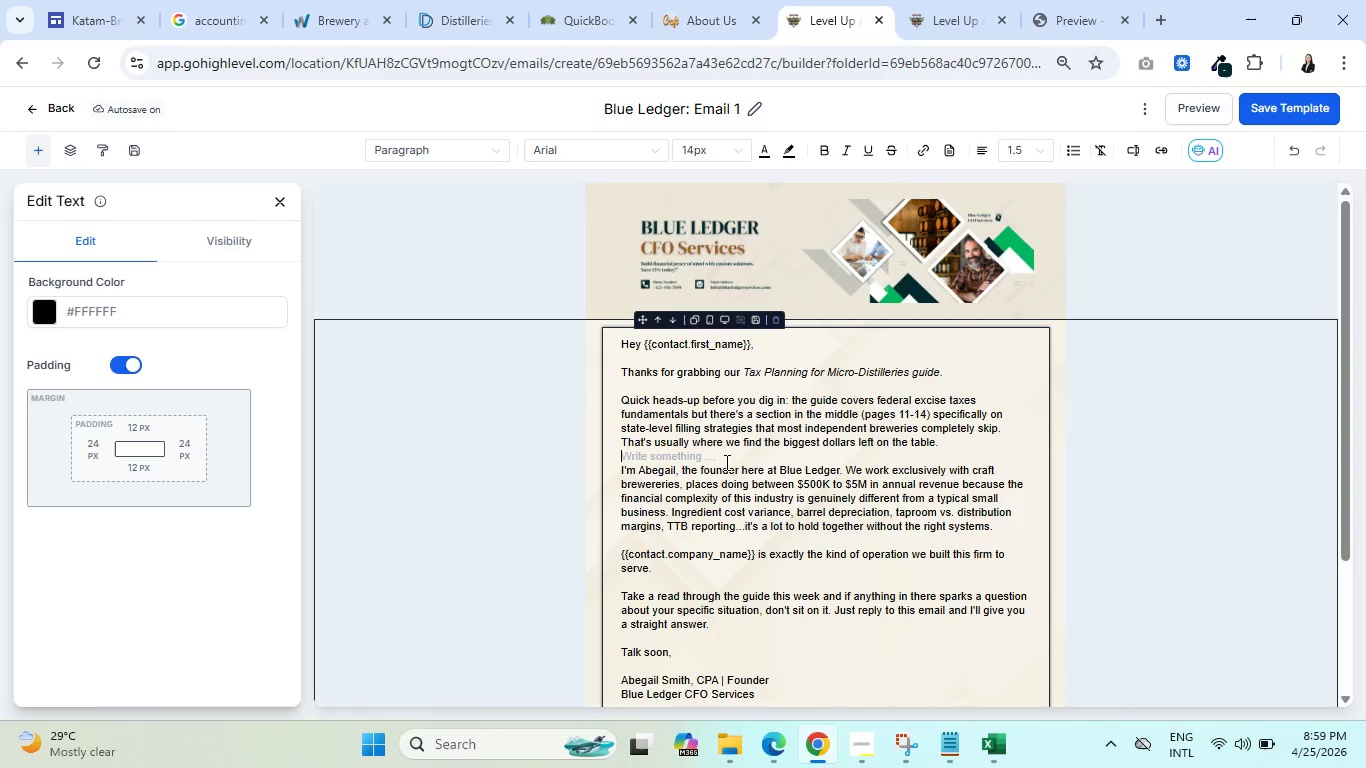 
left_click([1274, 104])
 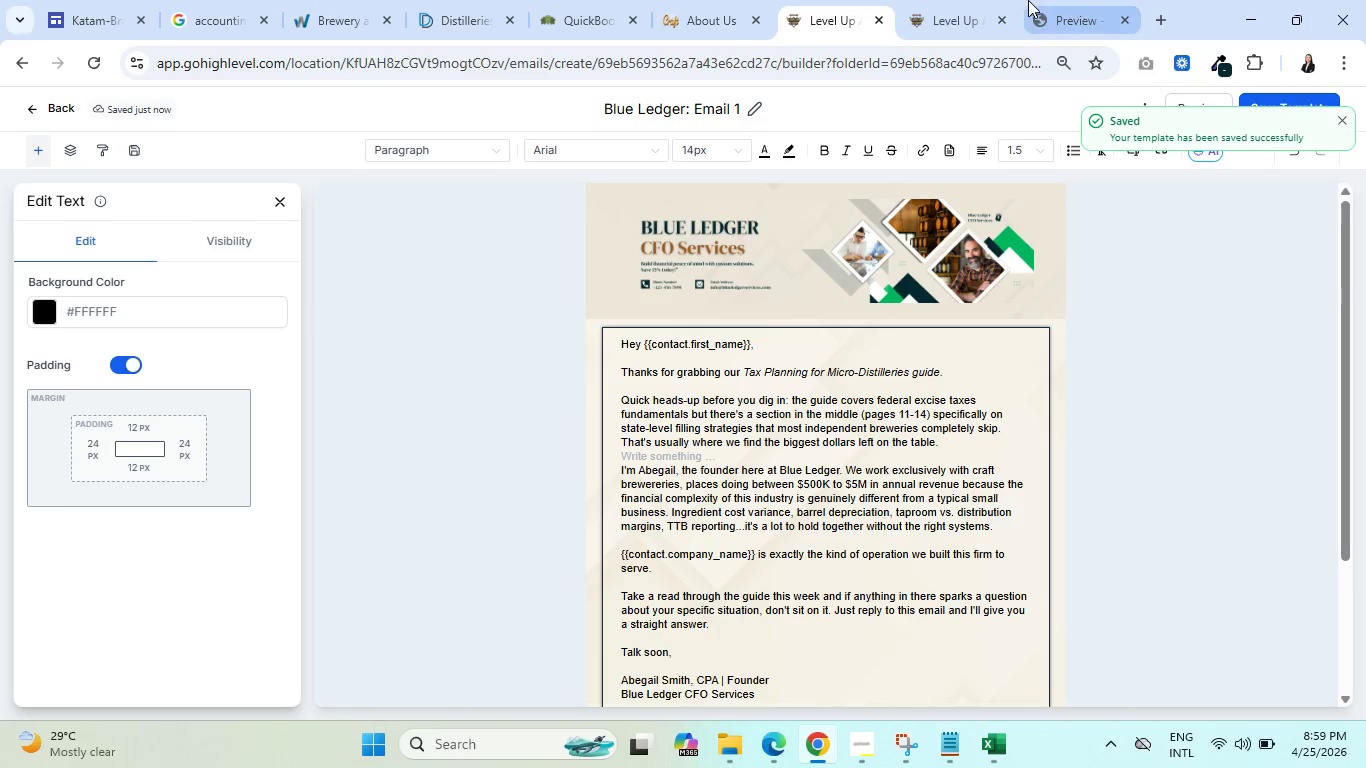 
left_click([1072, 0])
 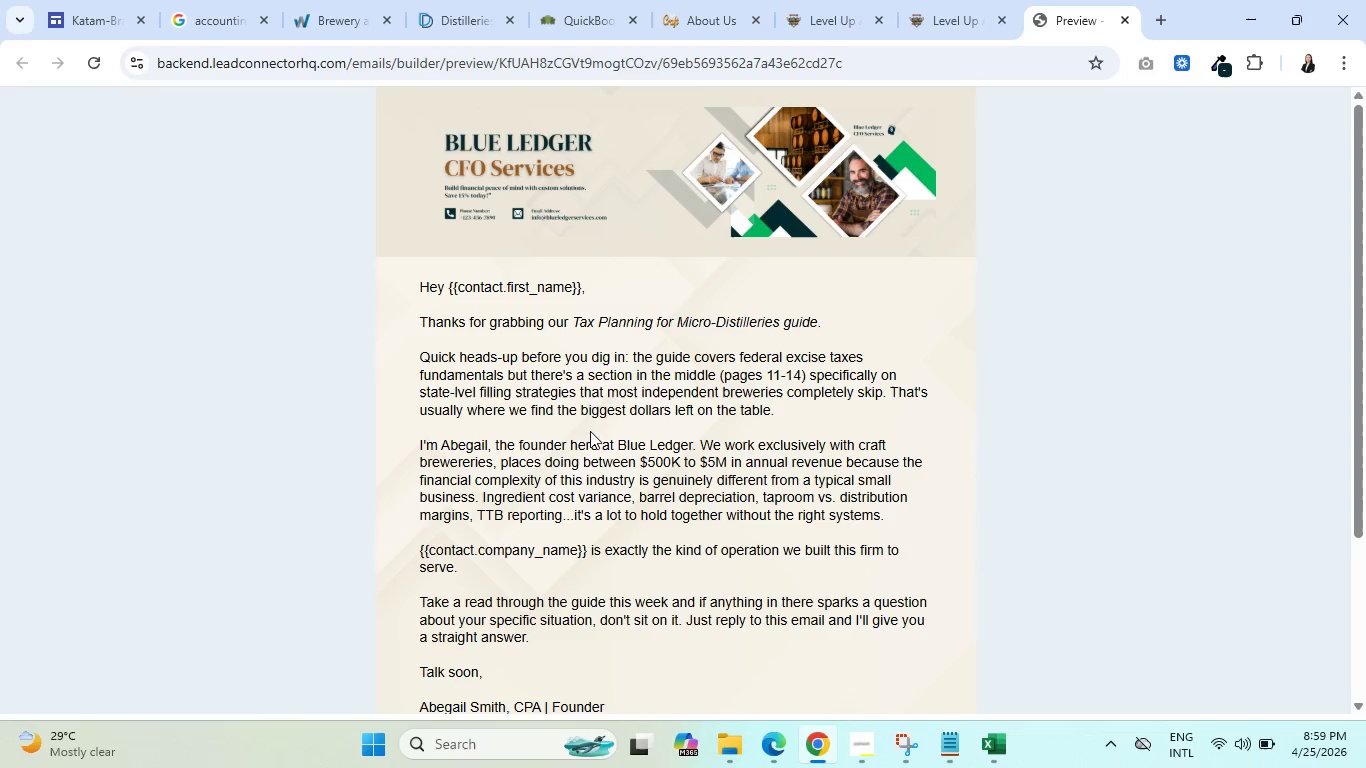 
wait(5.34)
 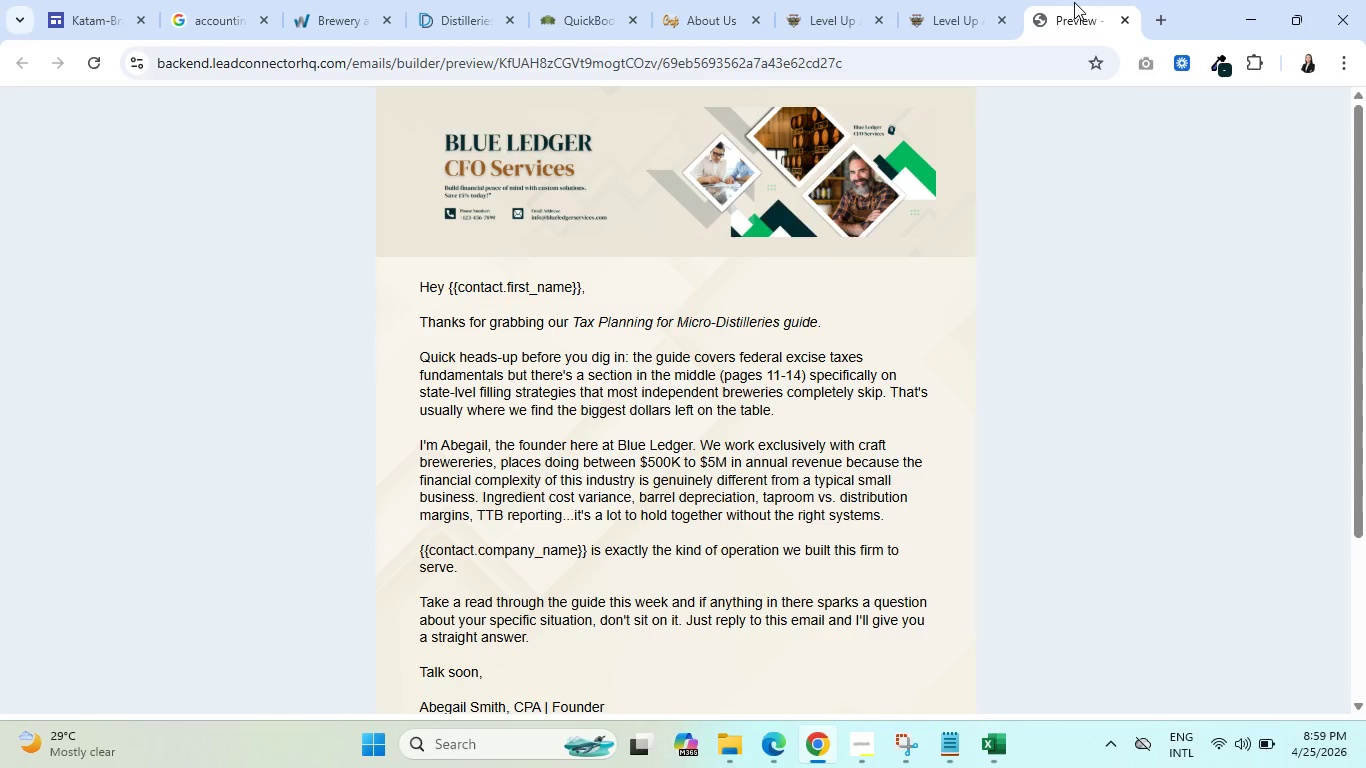 
scroll: coordinate [461, 466], scroll_direction: down, amount: 4.0
 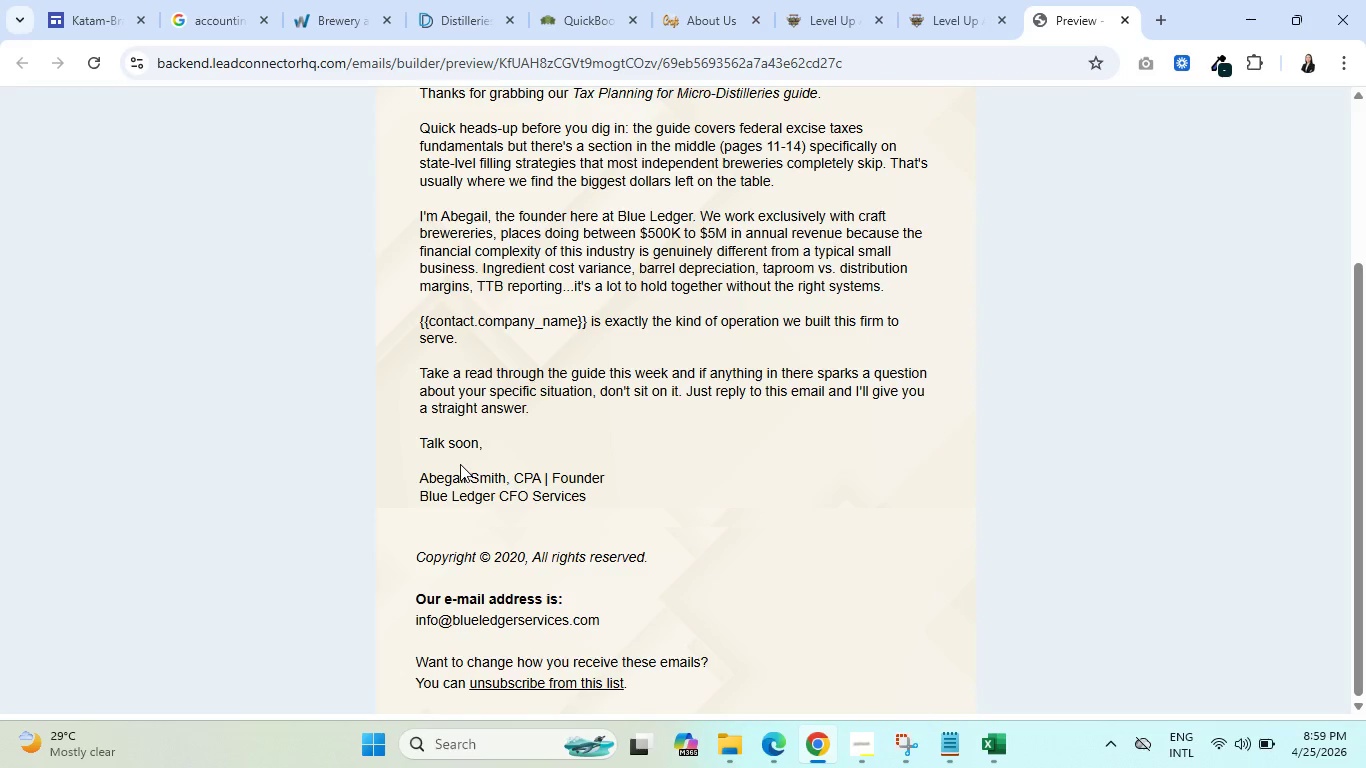 
scroll: coordinate [460, 462], scroll_direction: up, amount: 5.0
 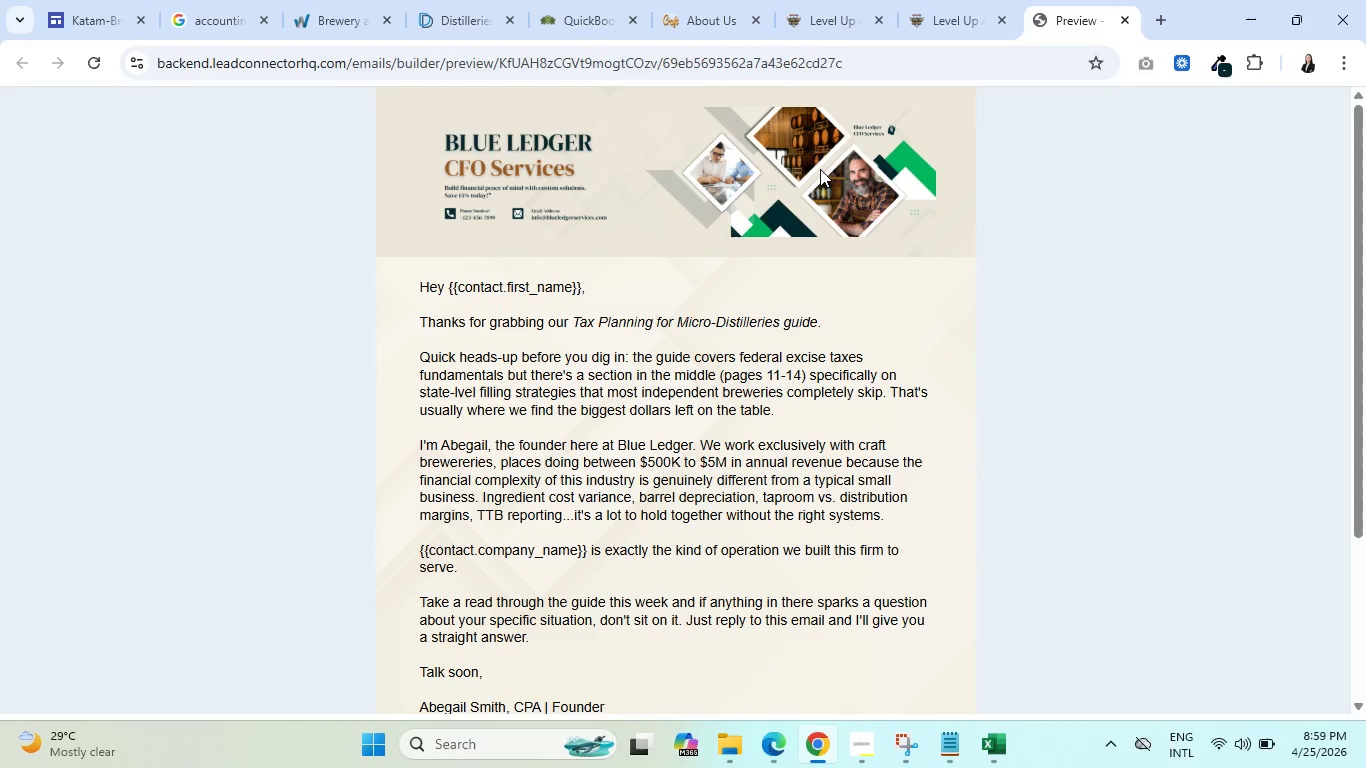 
wait(20.96)
 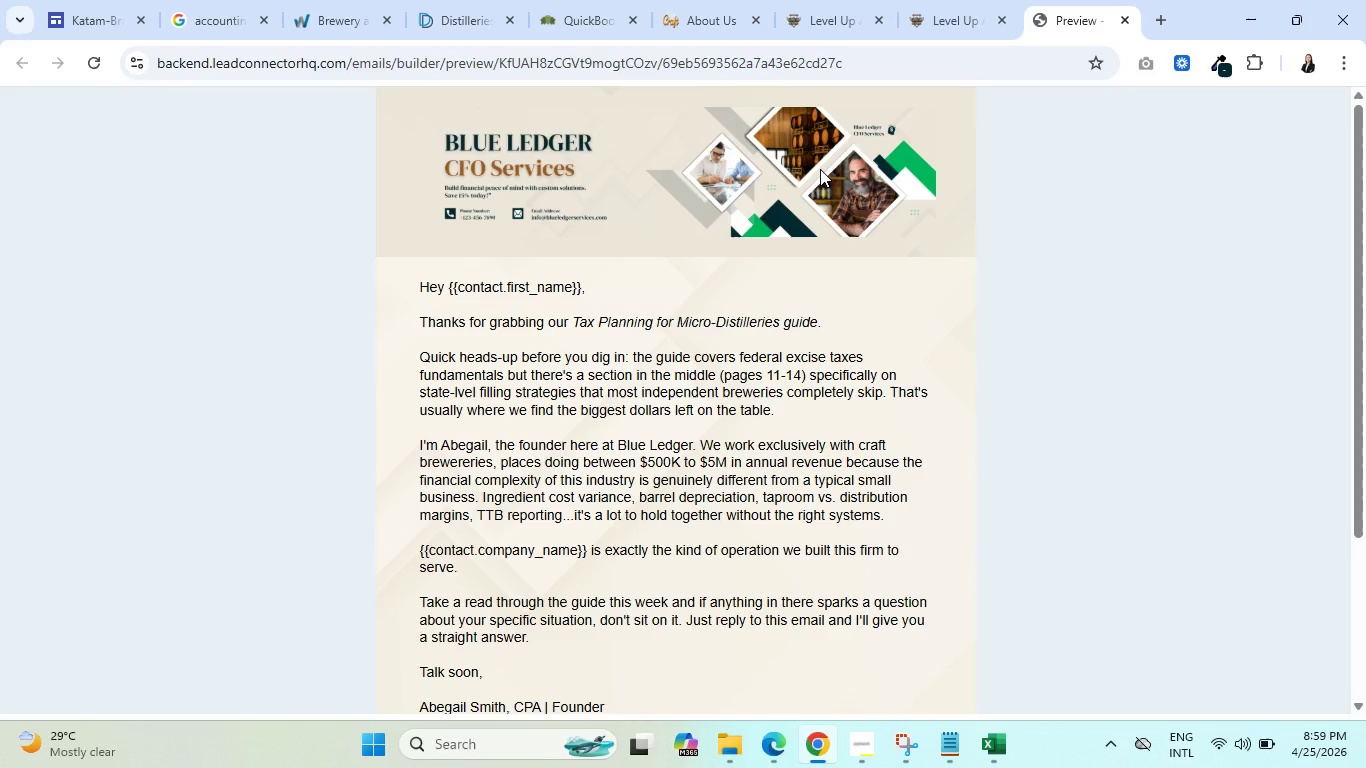 
scroll: coordinate [820, 169], scroll_direction: down, amount: 4.0
 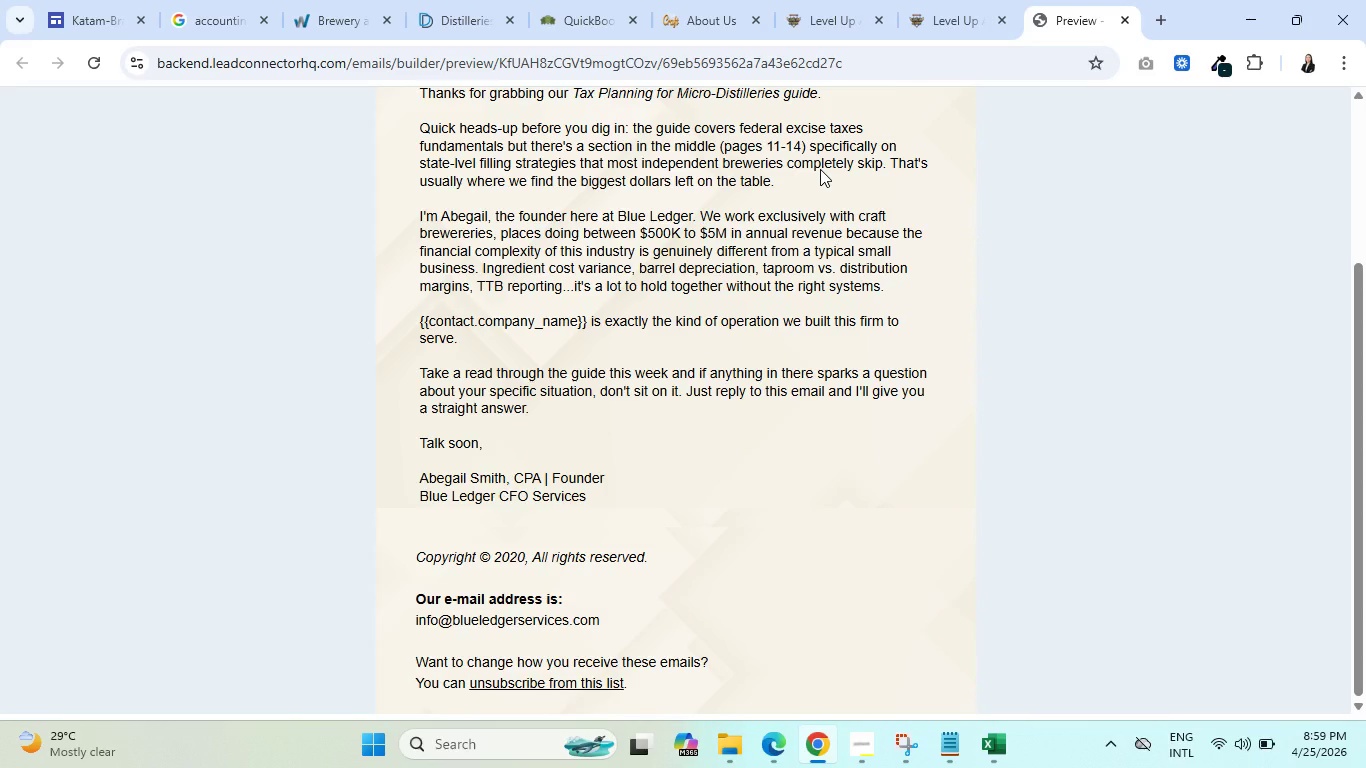 
scroll: coordinate [820, 169], scroll_direction: up, amount: 4.0
 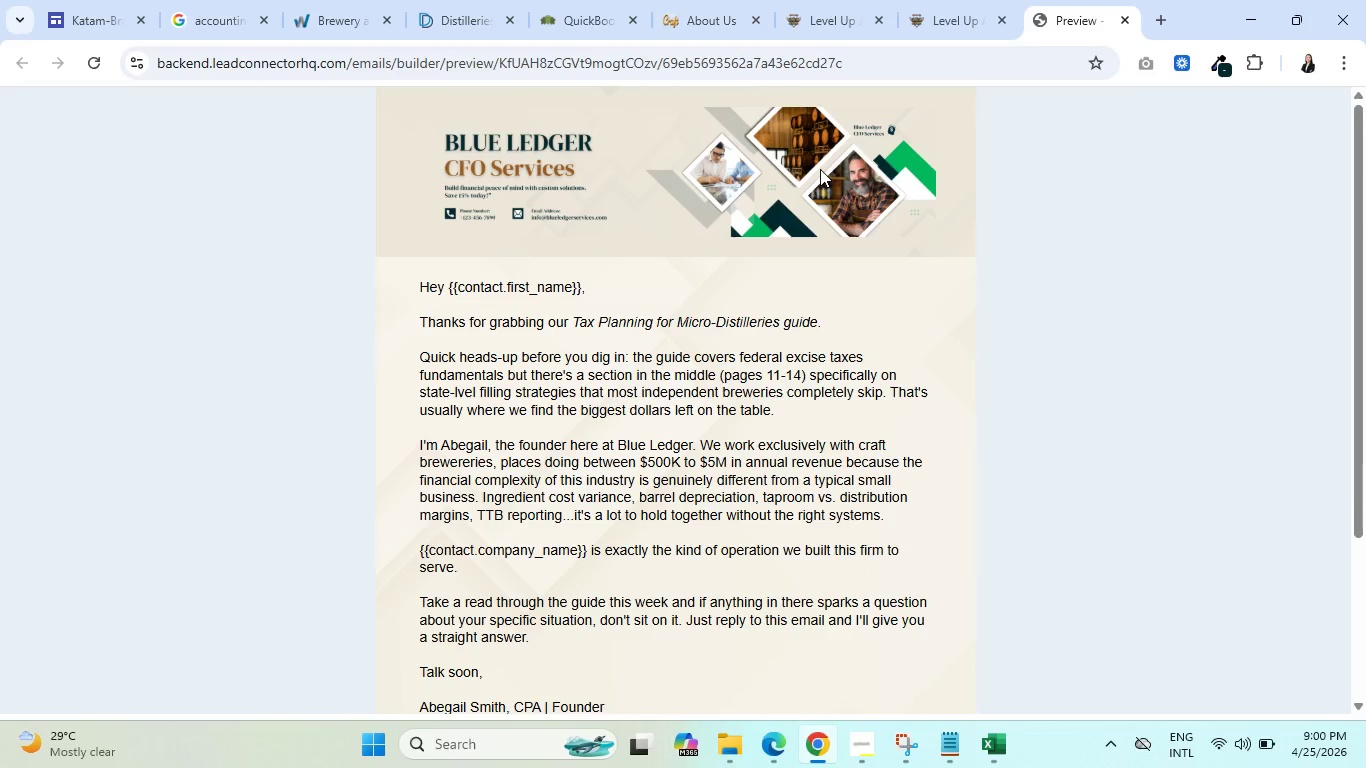 
wait(19.32)
 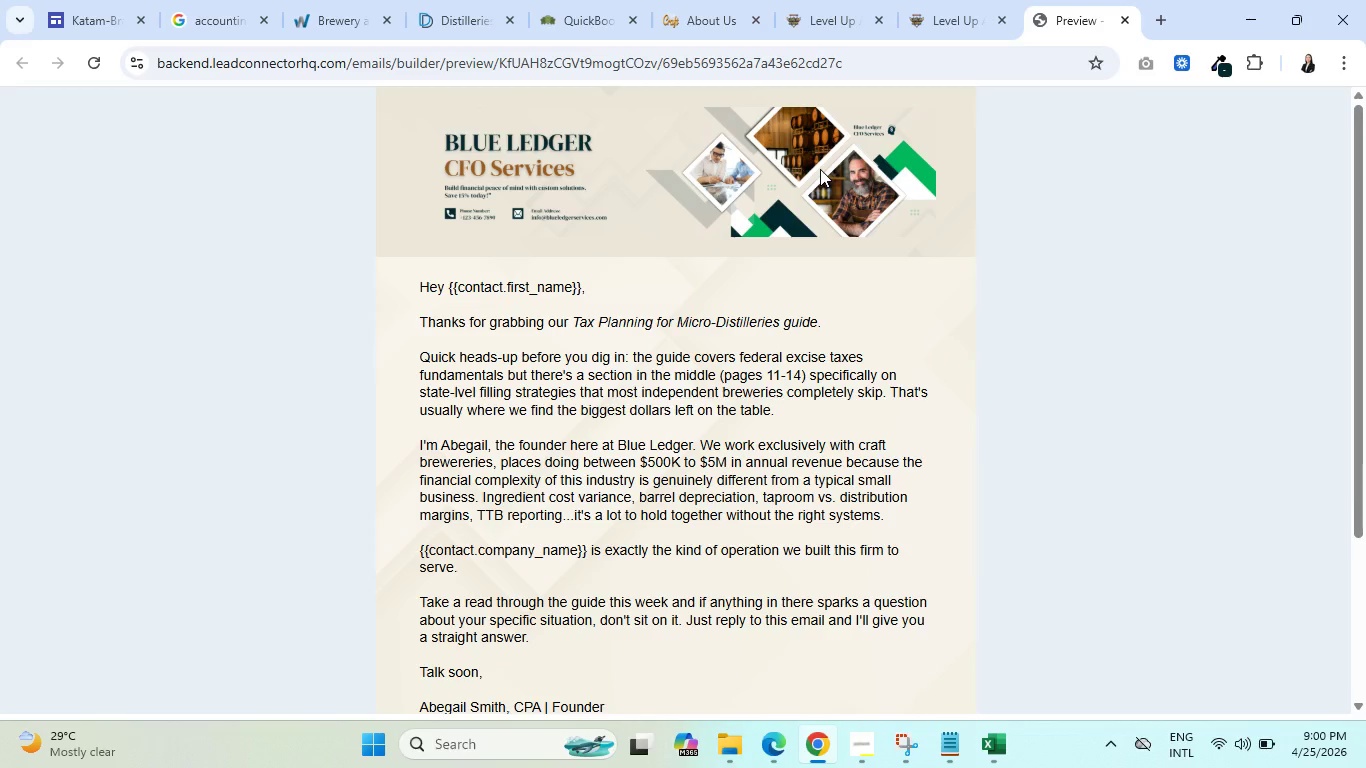 
left_click([985, 0])
 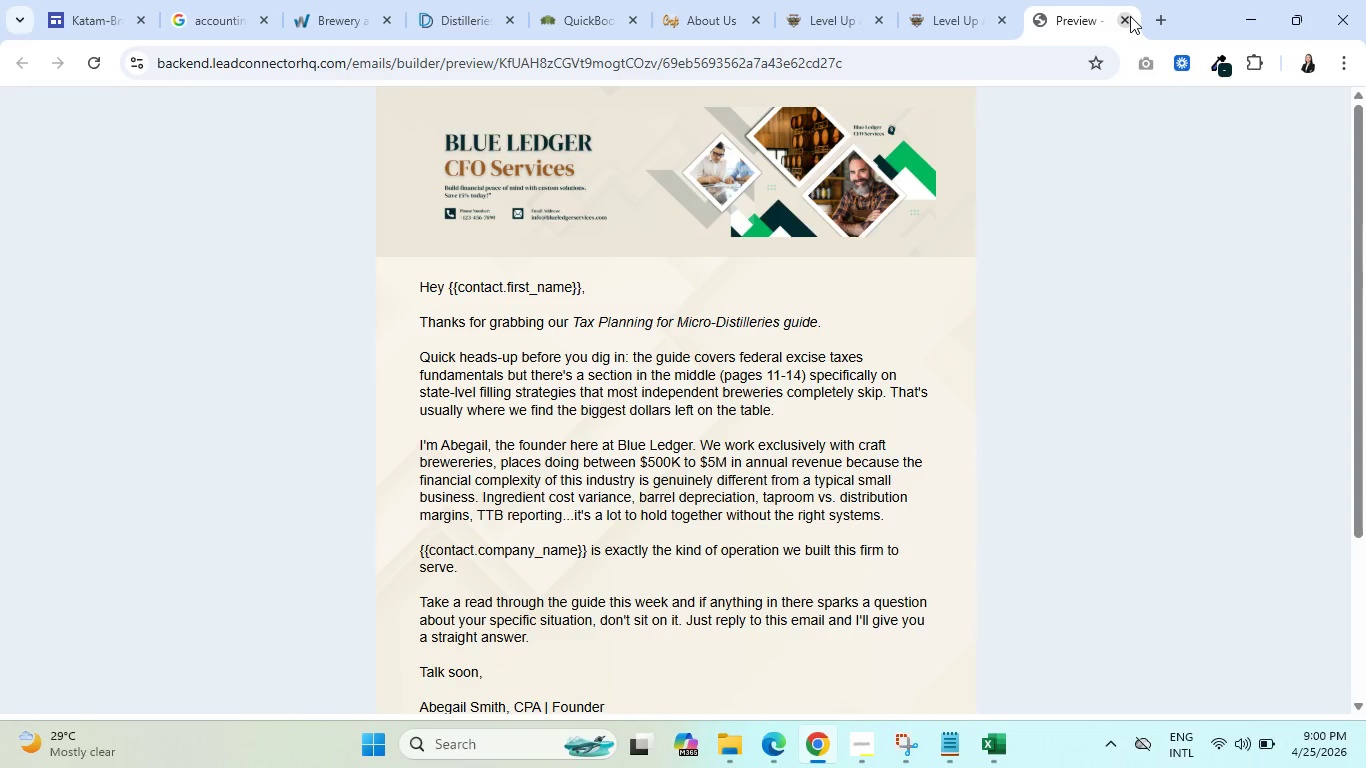 
wait(7.84)
 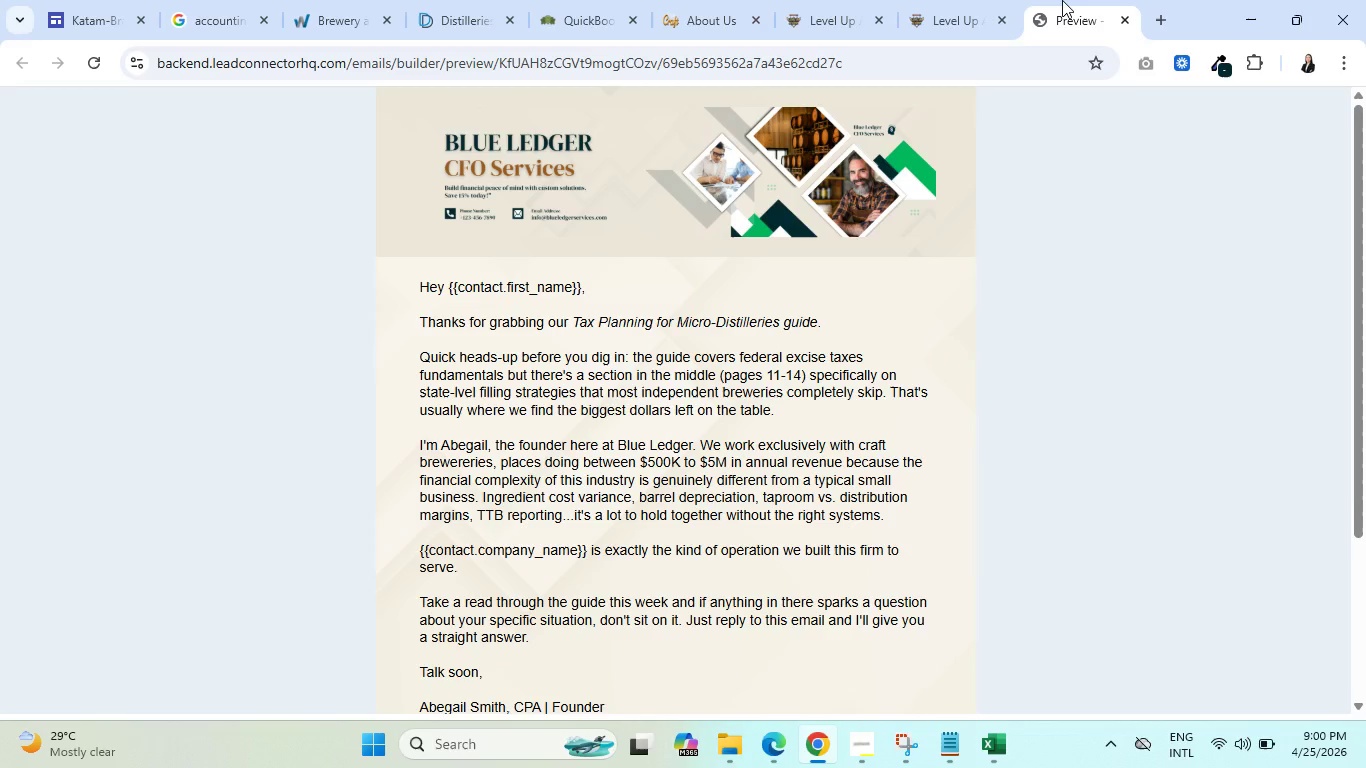 
scroll: coordinate [733, 399], scroll_direction: down, amount: 4.0
 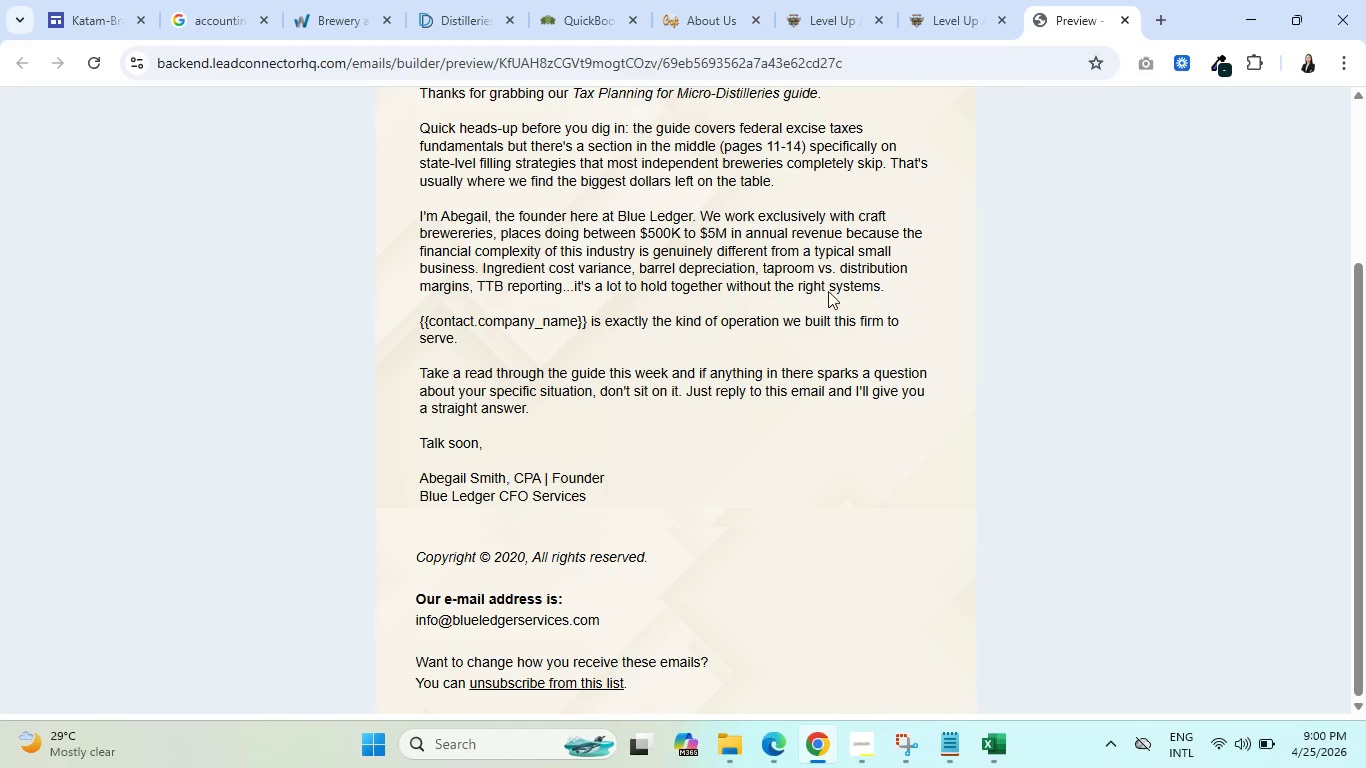 
wait(7.0)
 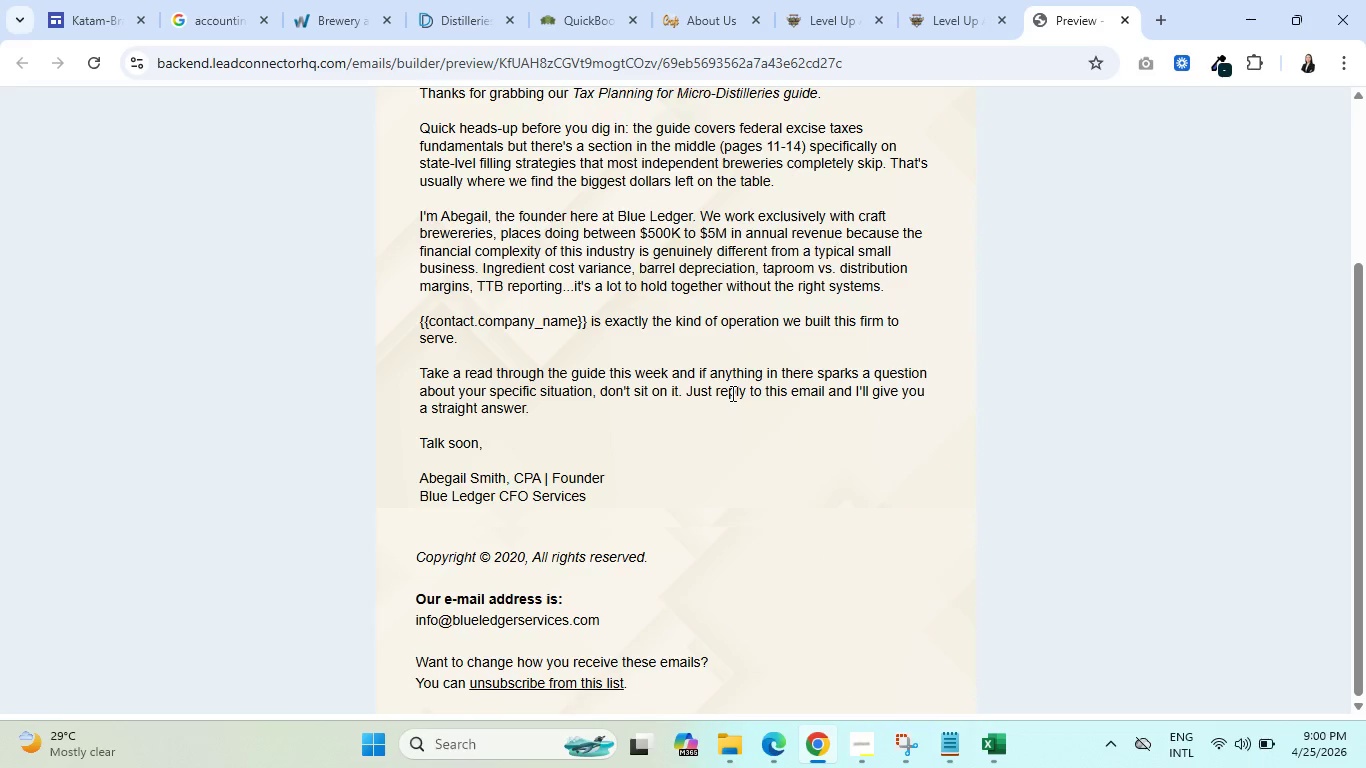 
scroll: coordinate [1136, 481], scroll_direction: down, amount: 4.0
 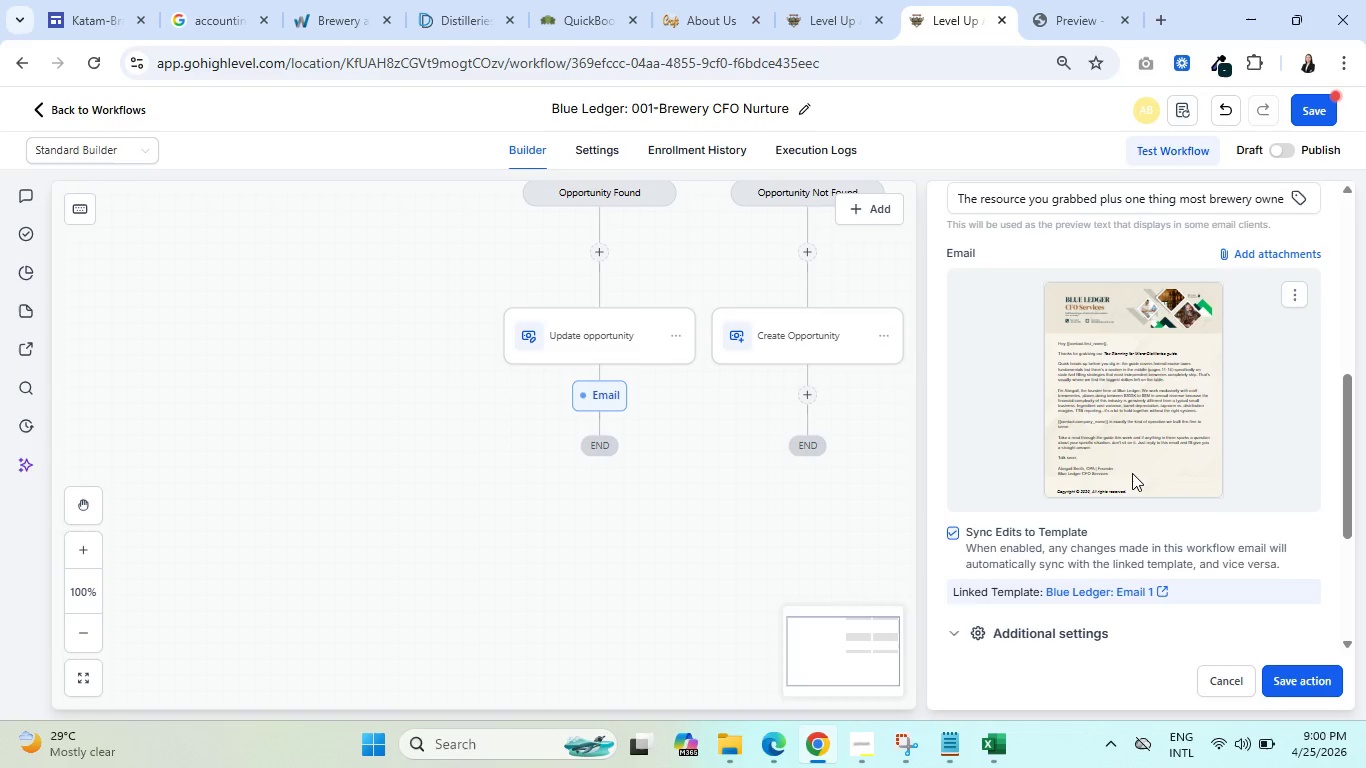 
wait(16.17)
 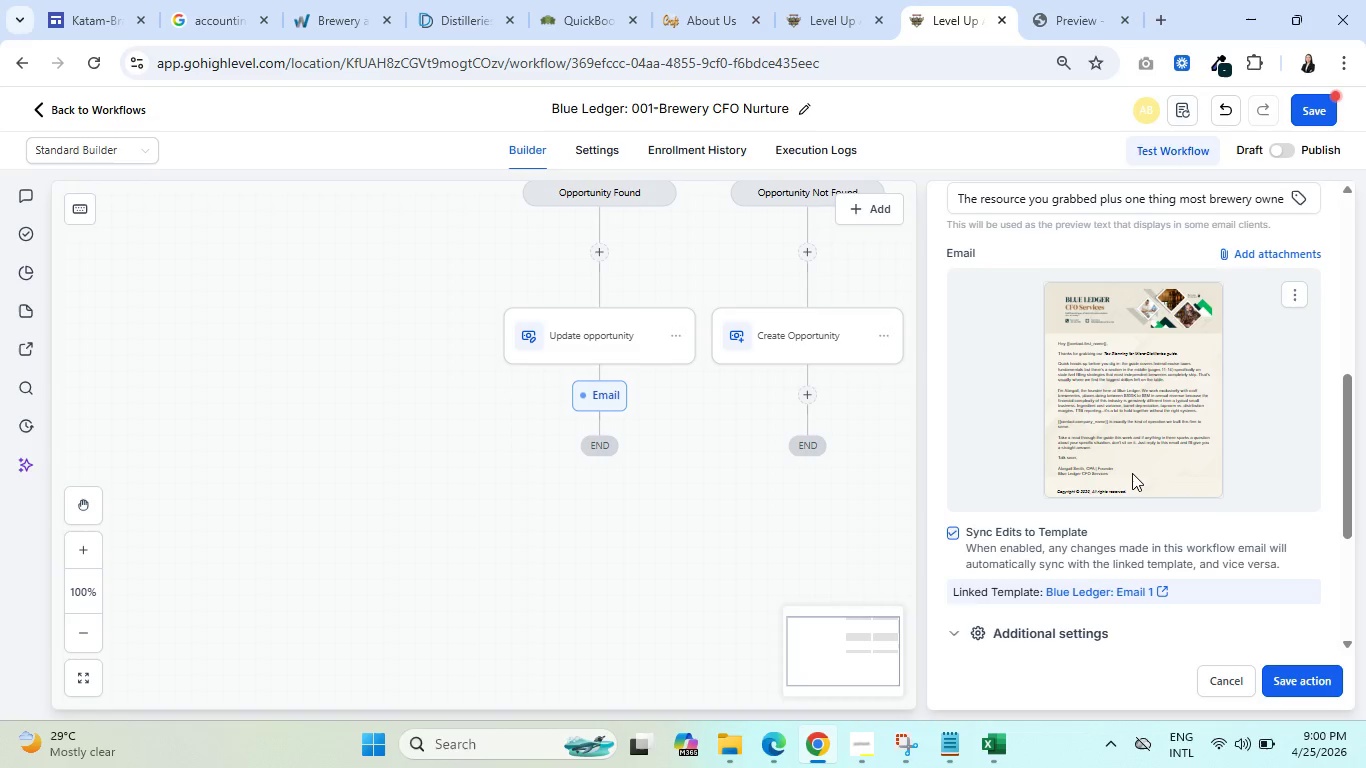 
left_click([1310, 672])
 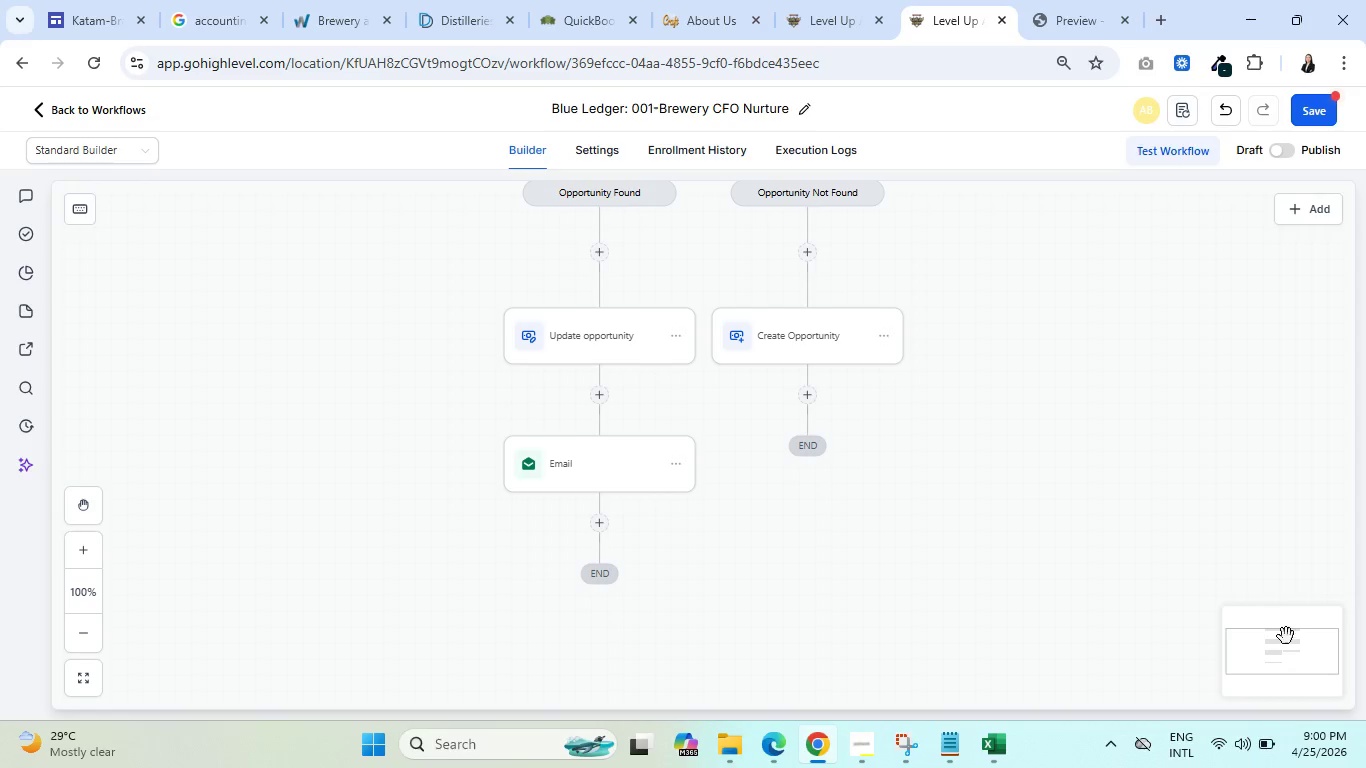 
left_click([618, 461])
 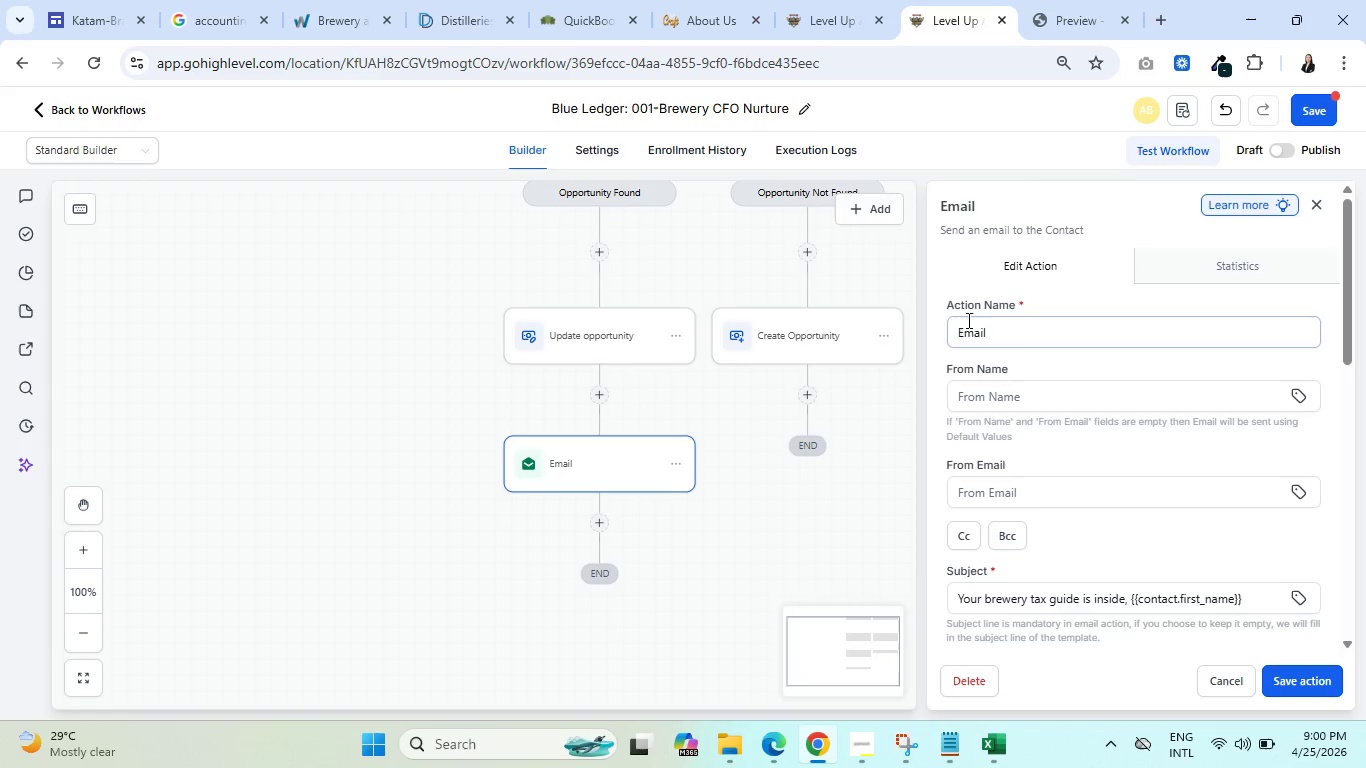 
left_click([958, 334])
 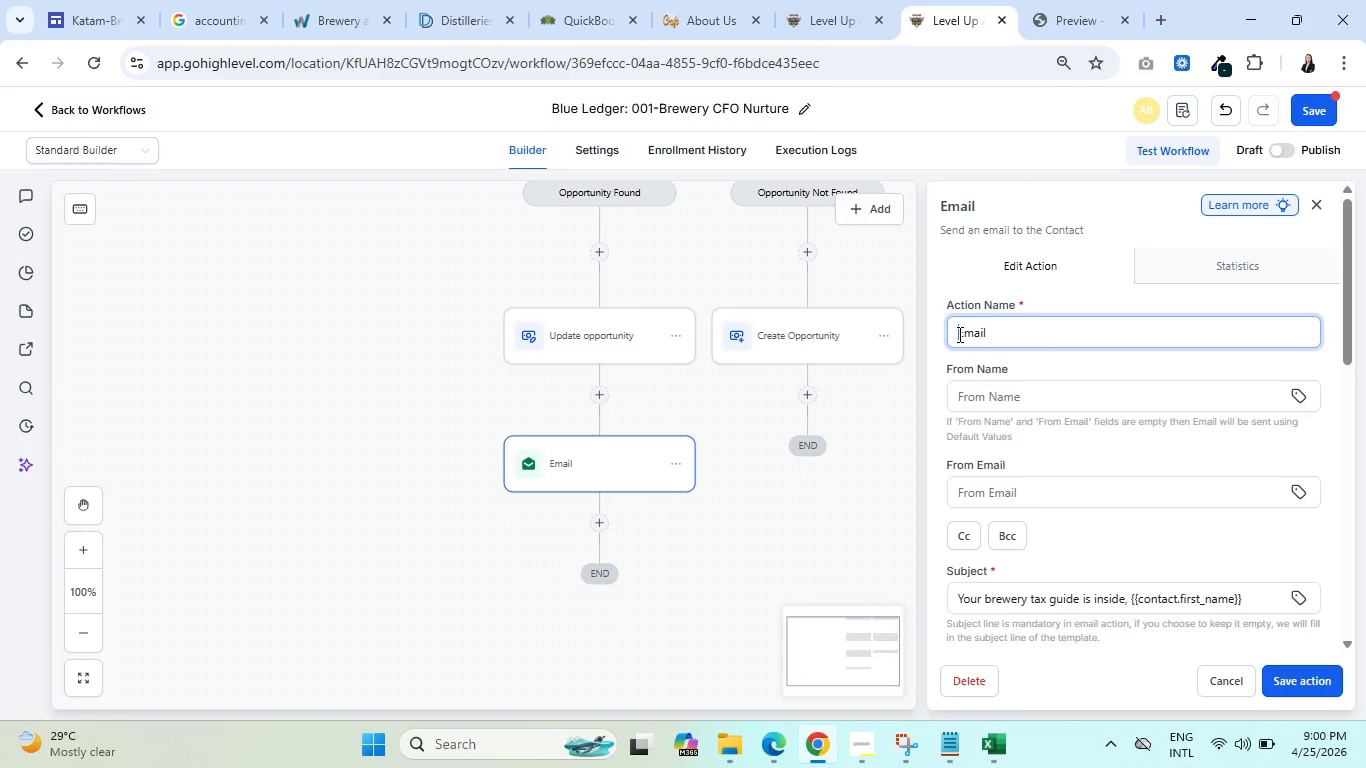 
type(Send )
 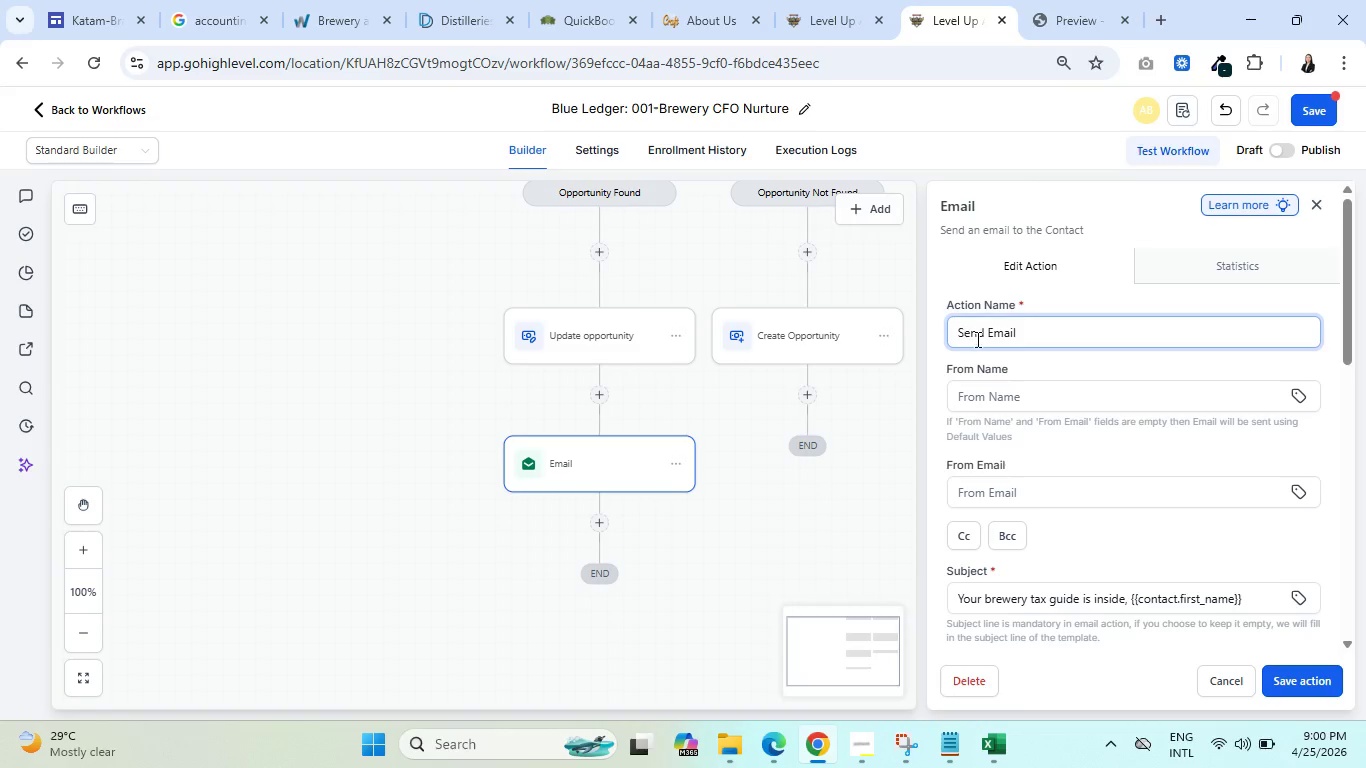 
left_click([1064, 334])
 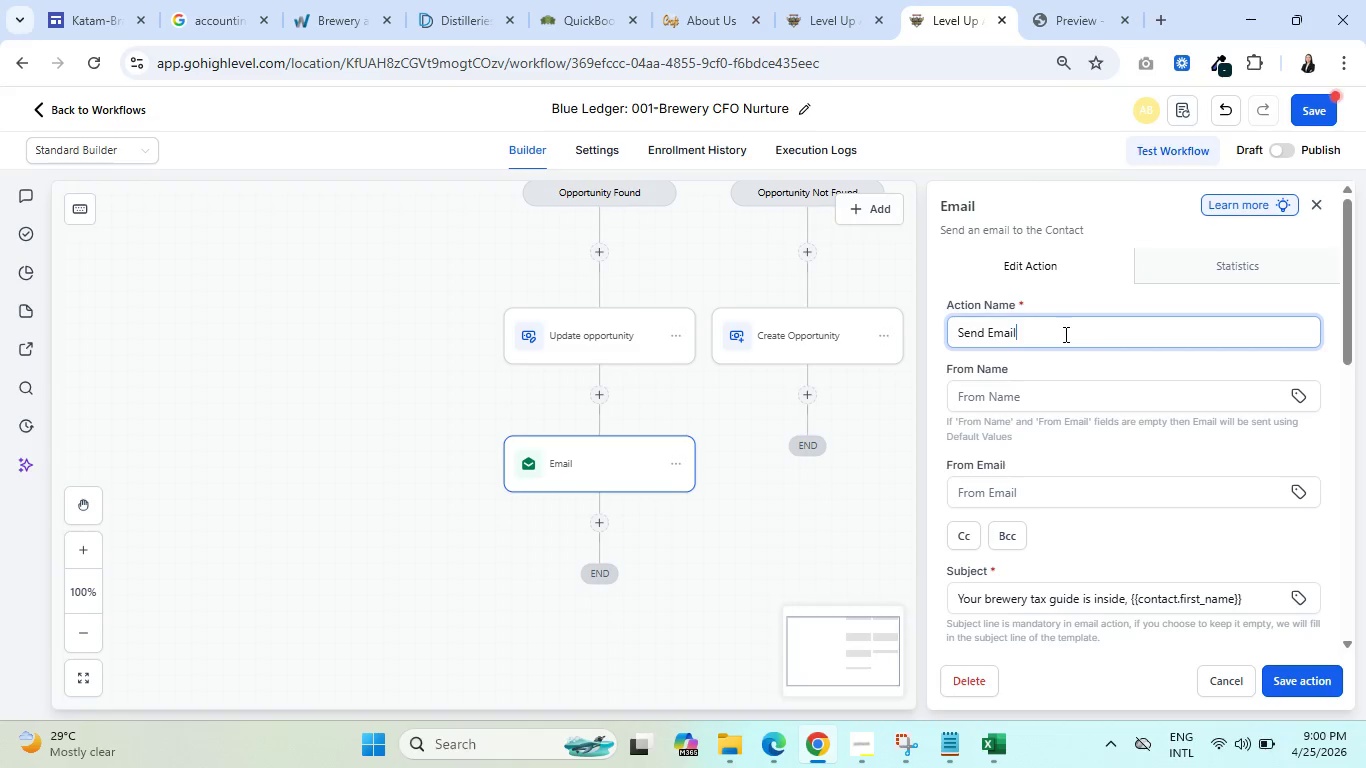 
key(Space)
 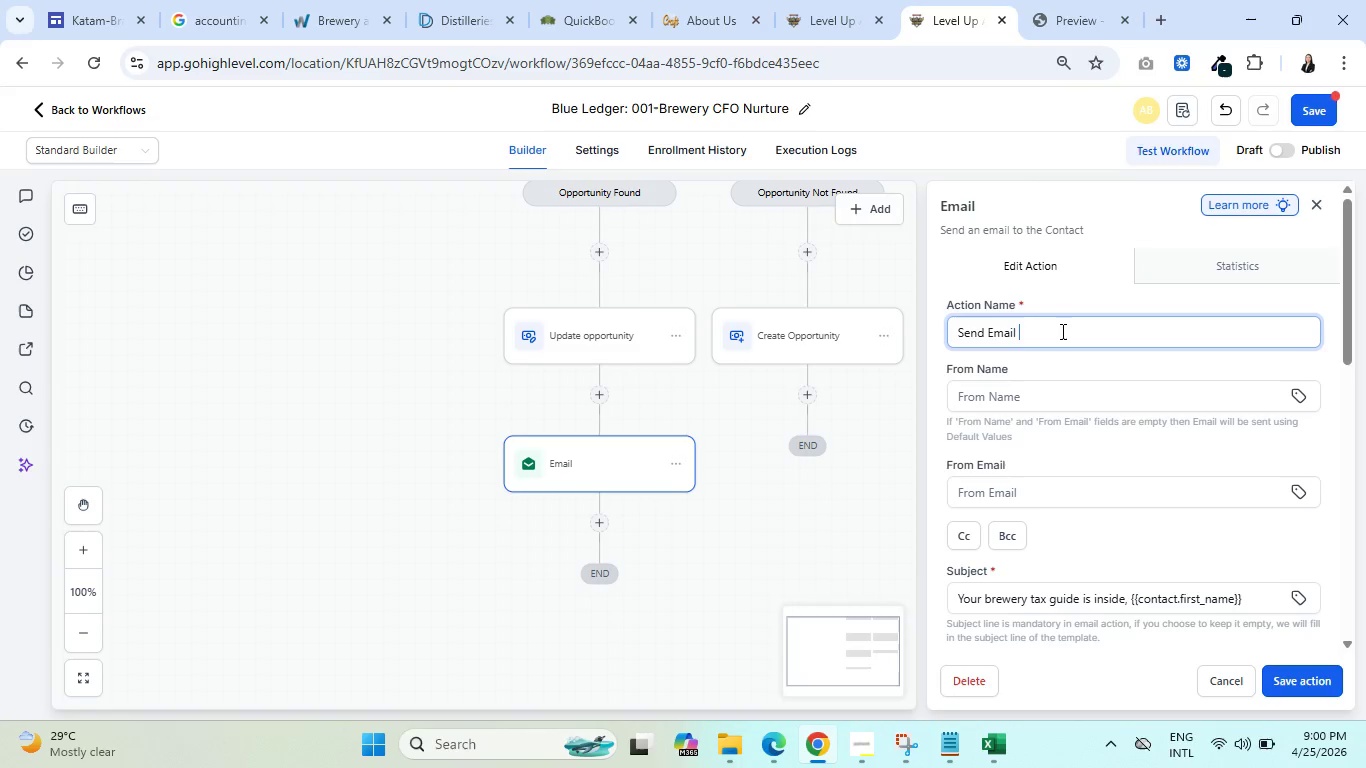 
key(1)
 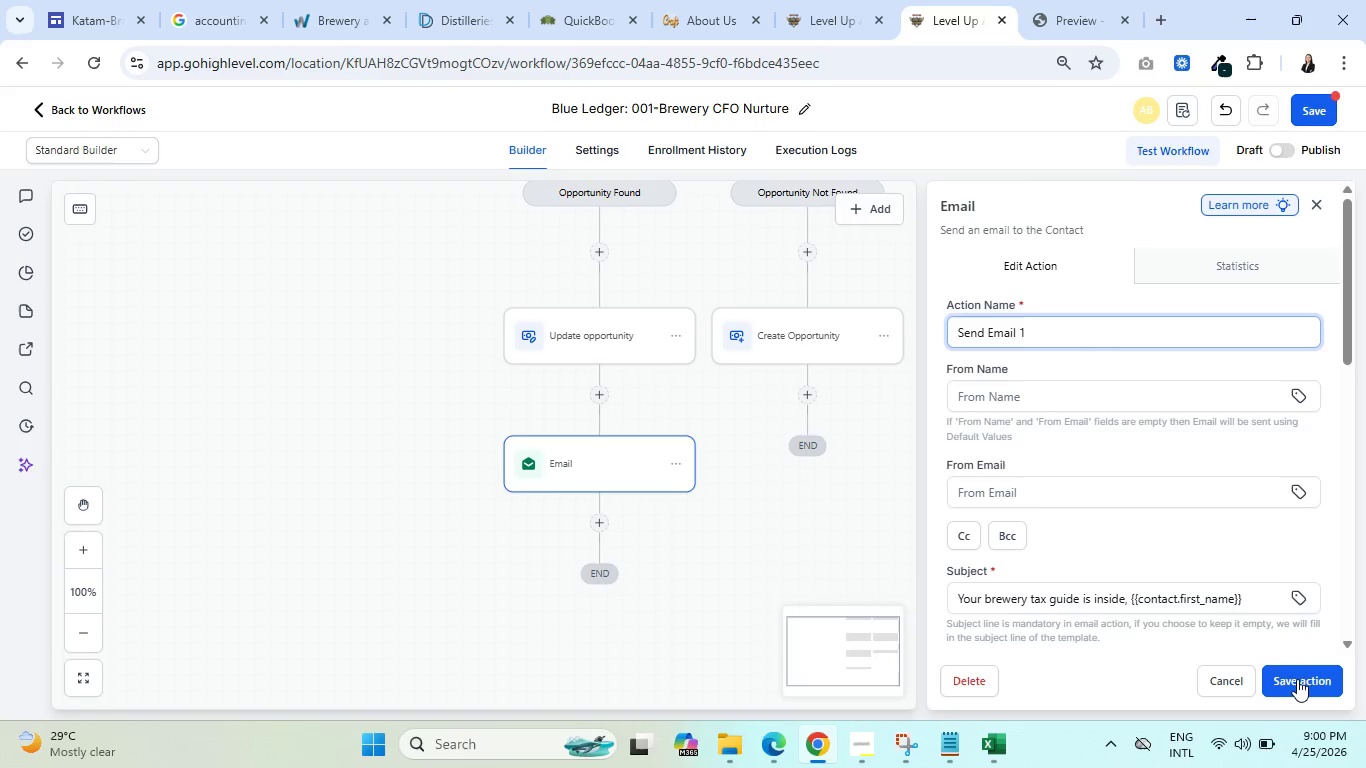 
left_click([1304, 676])
 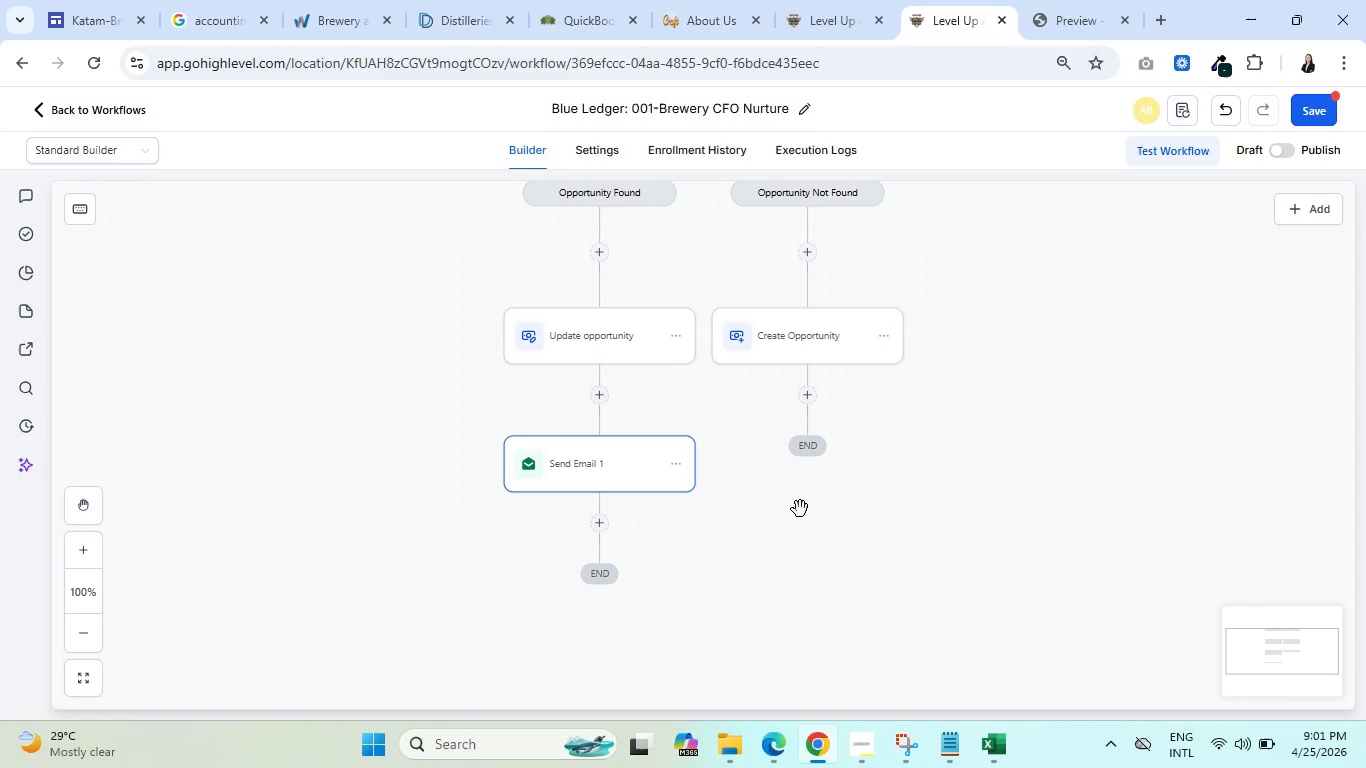 
wait(17.94)
 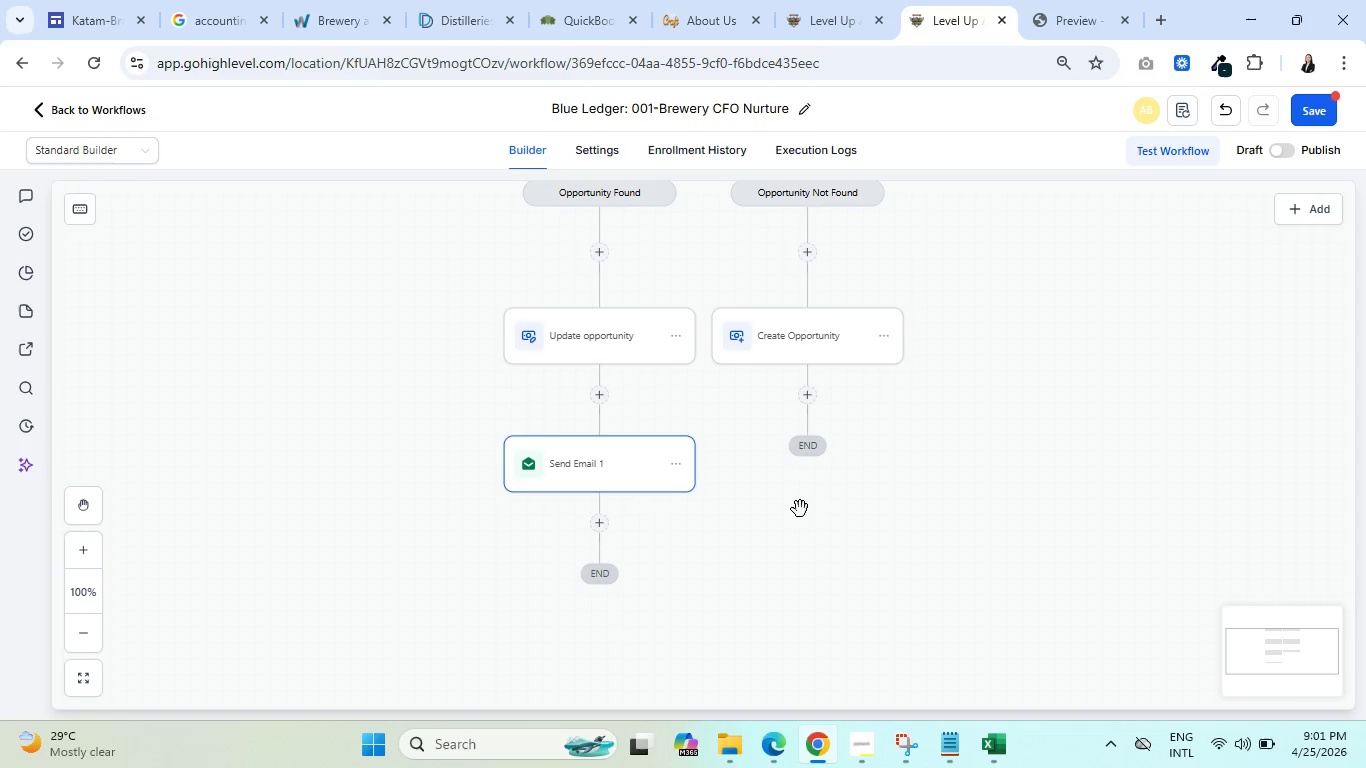 
scroll: coordinate [625, 450], scroll_direction: down, amount: 3.0
 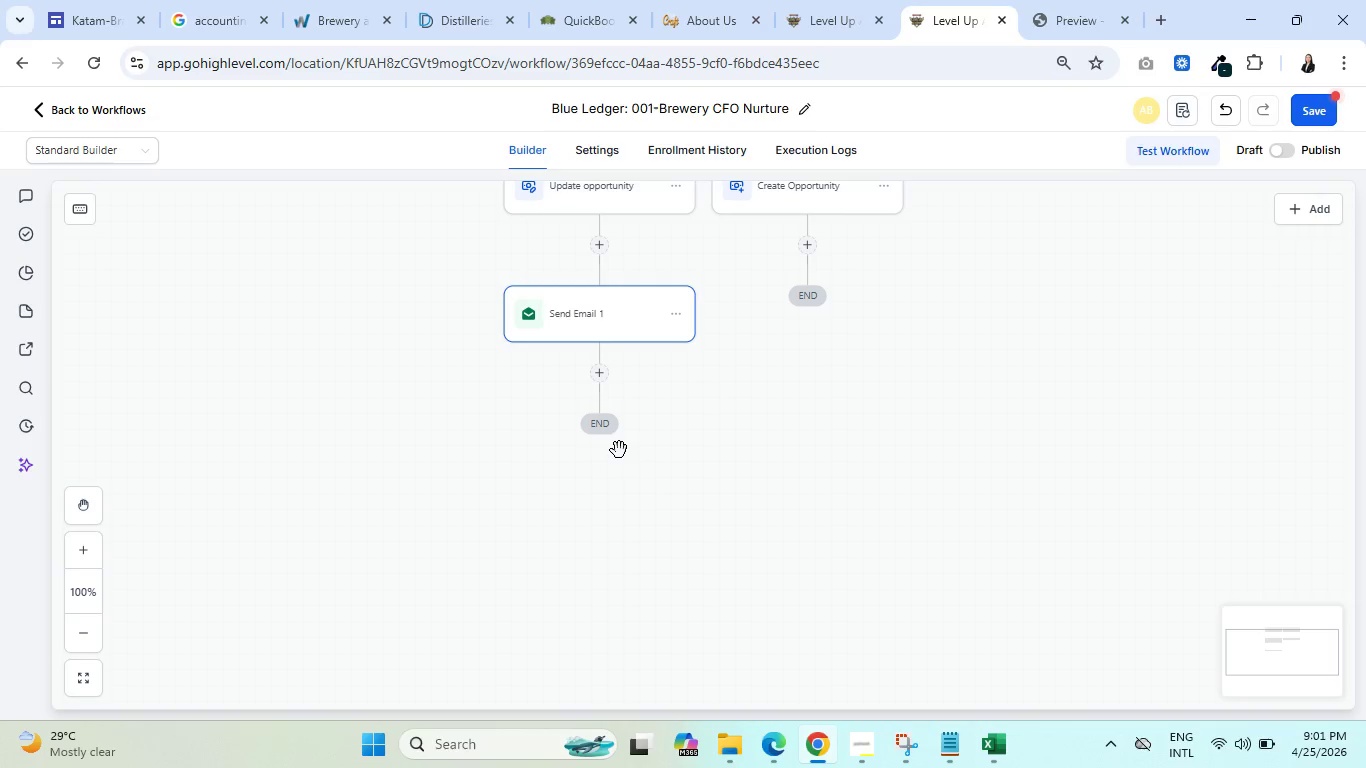 
wait(17.15)
 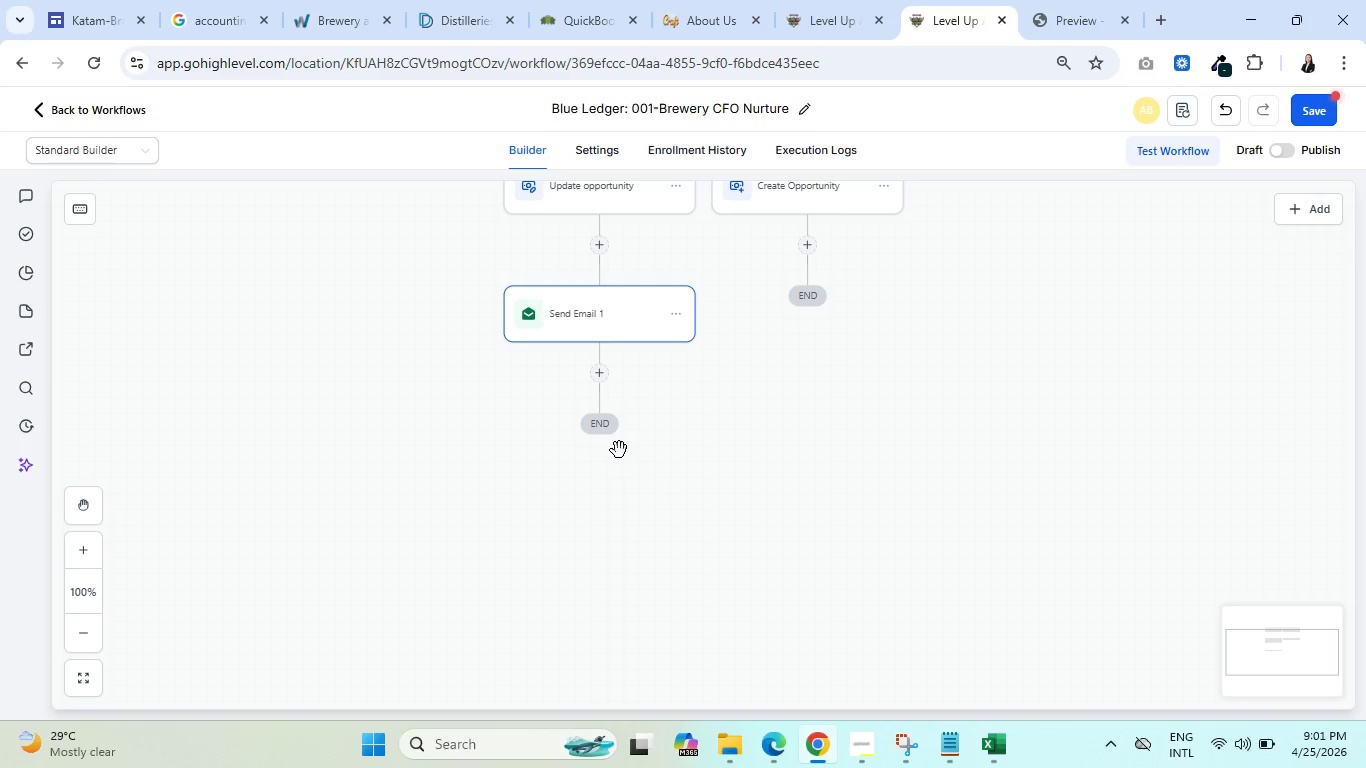 
left_click([602, 378])
 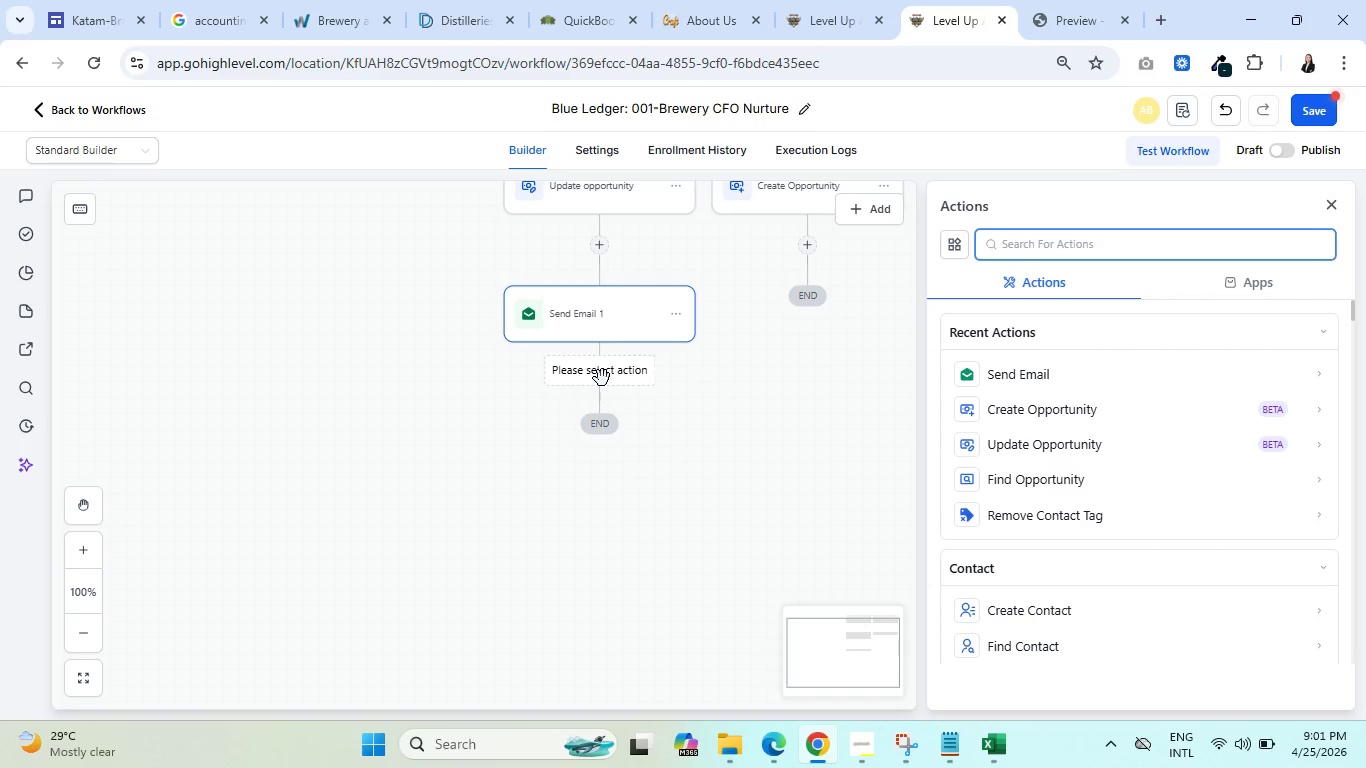 
wait(15.94)
 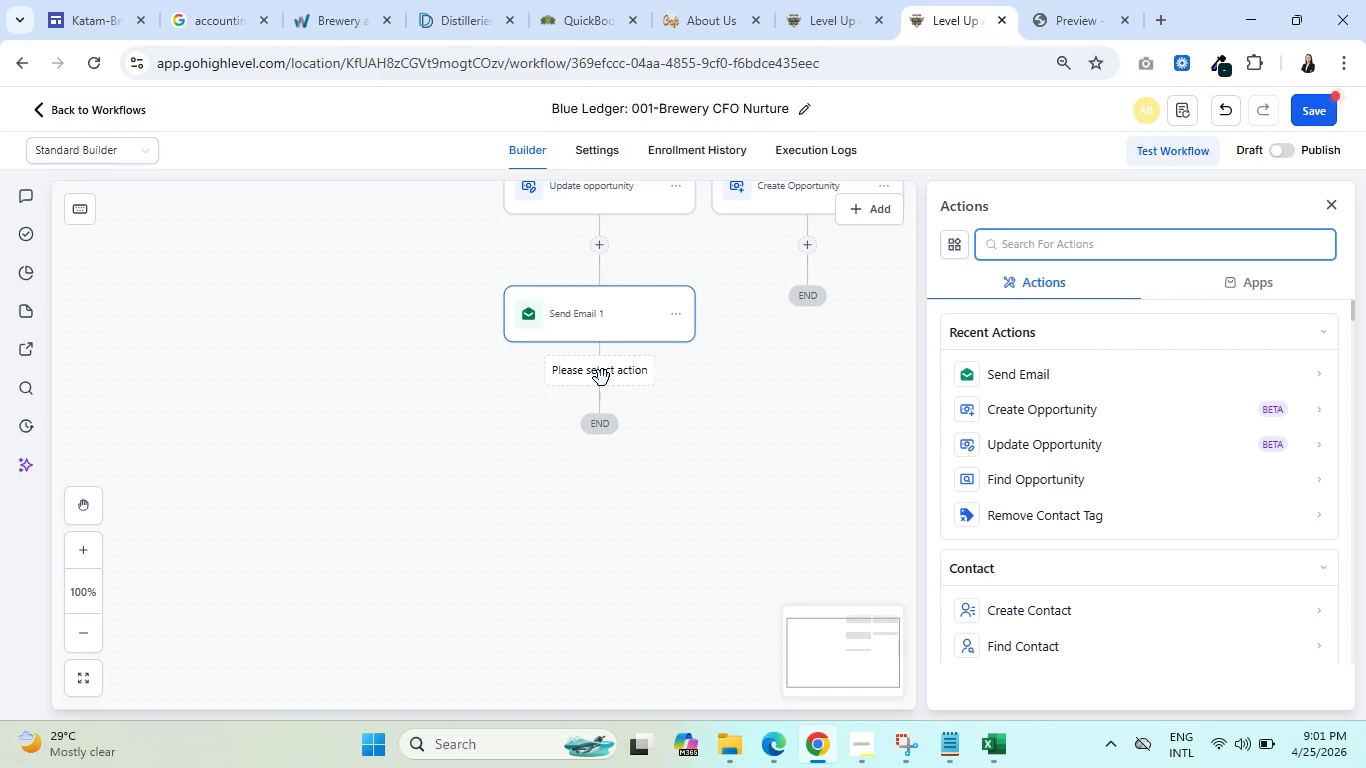 
key(Control+ControlLeft)
 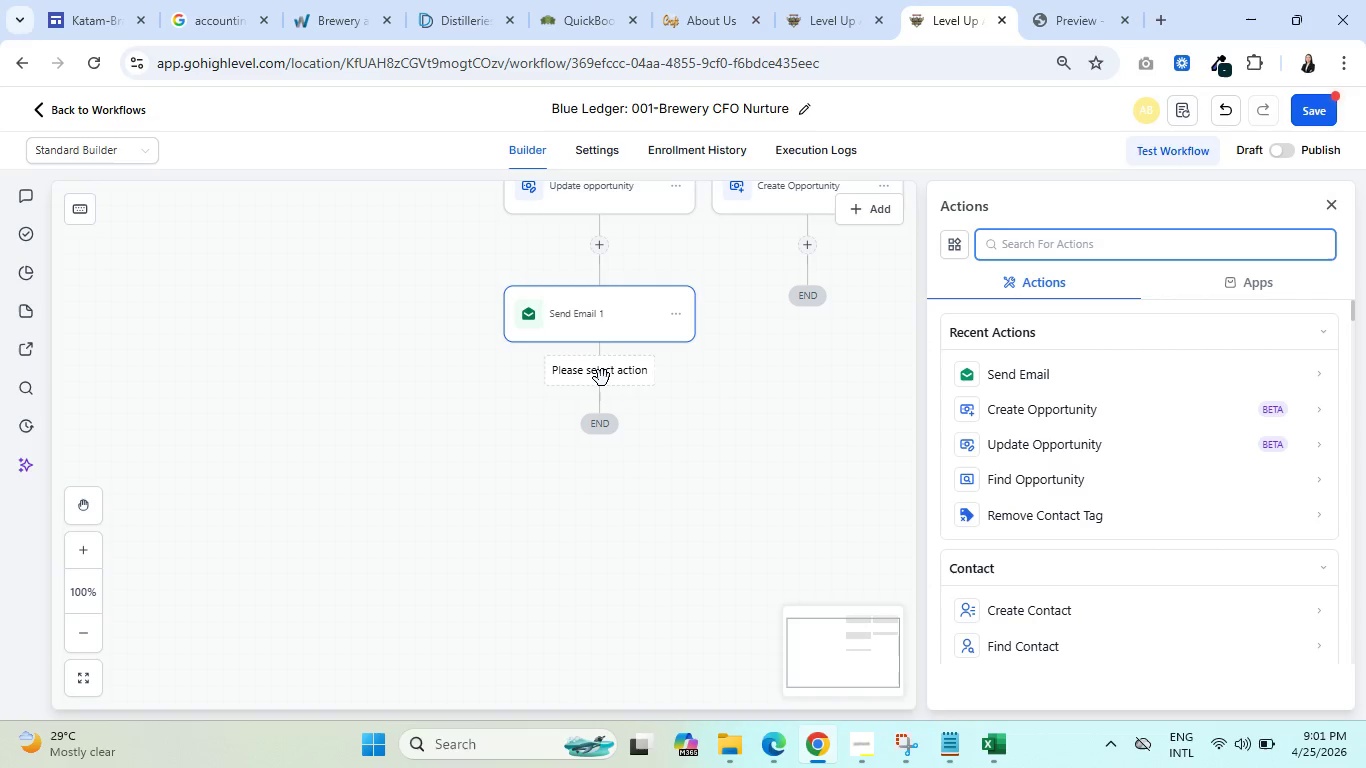 
key(Control+ControlLeft)
 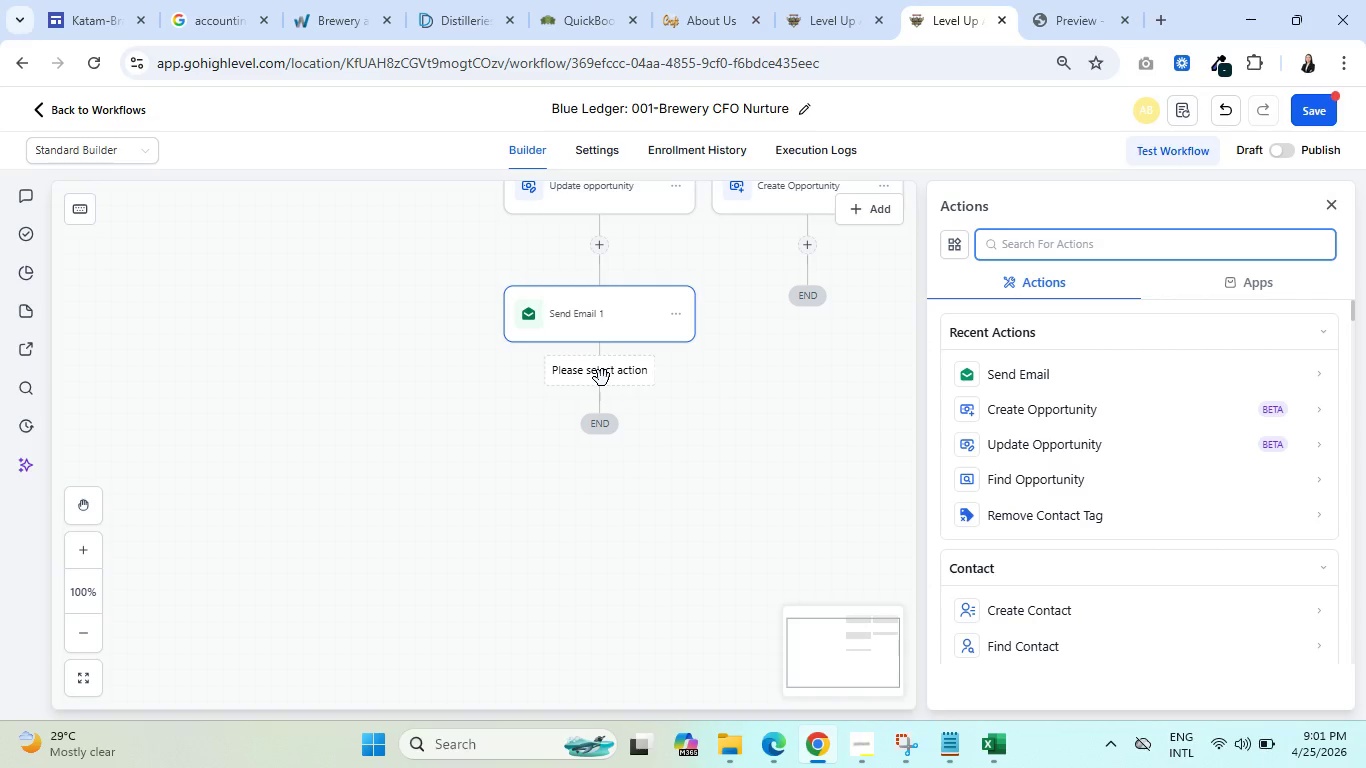 
key(Control+ControlLeft)
 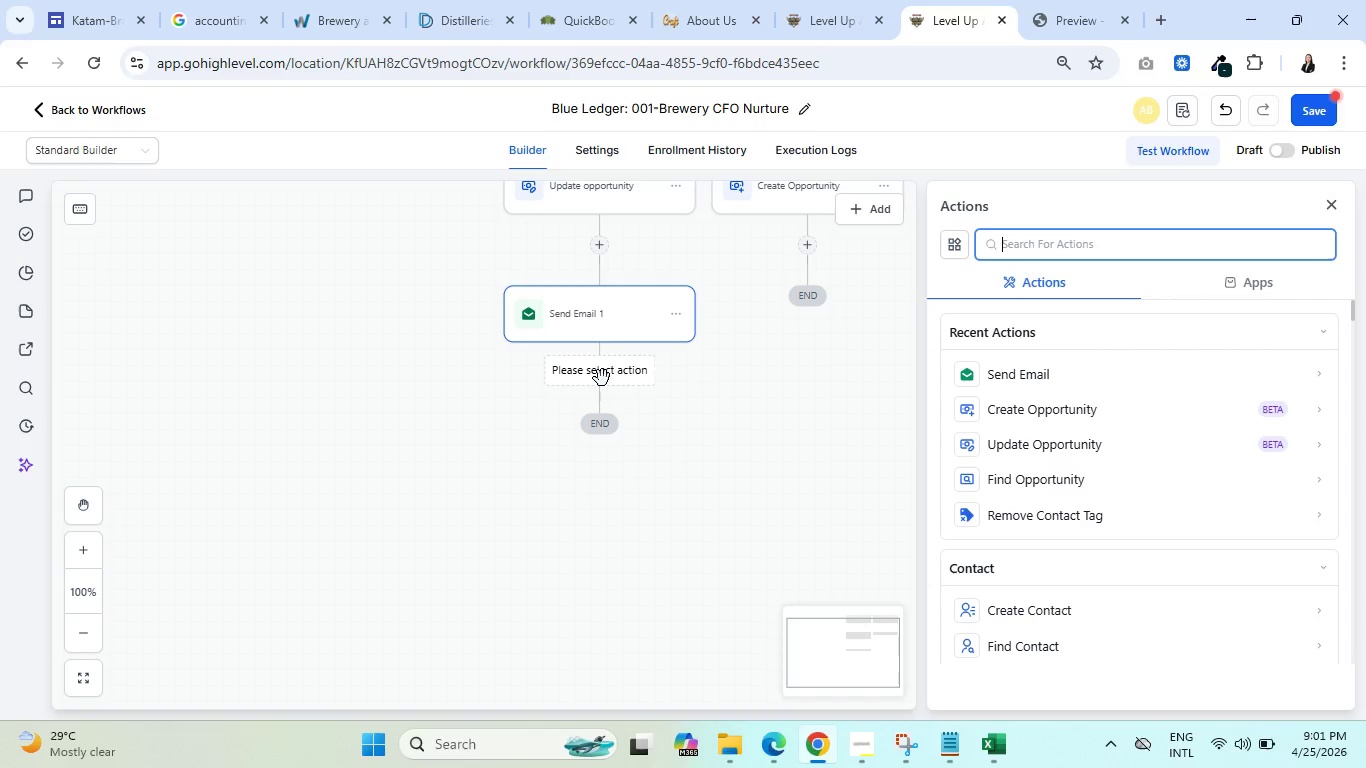 
key(Control+ControlLeft)
 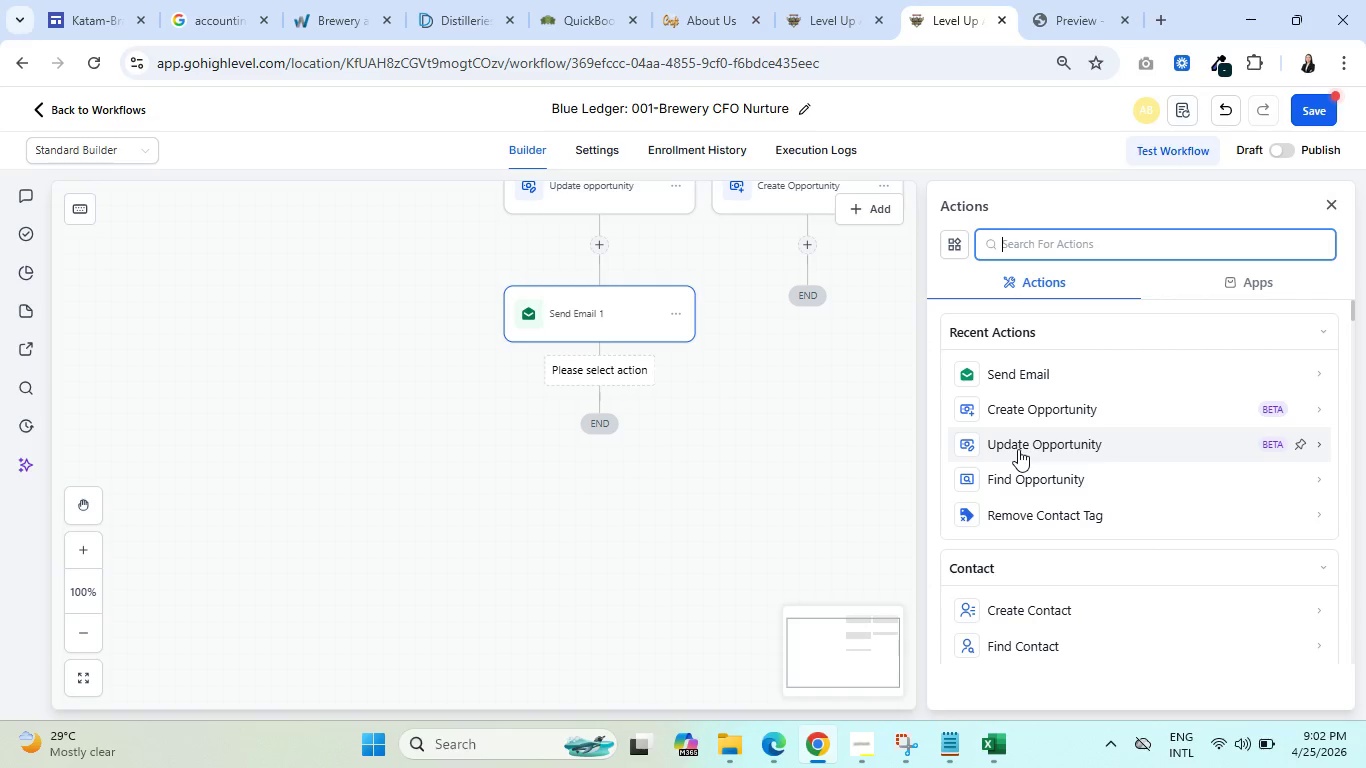 
wait(56.17)
 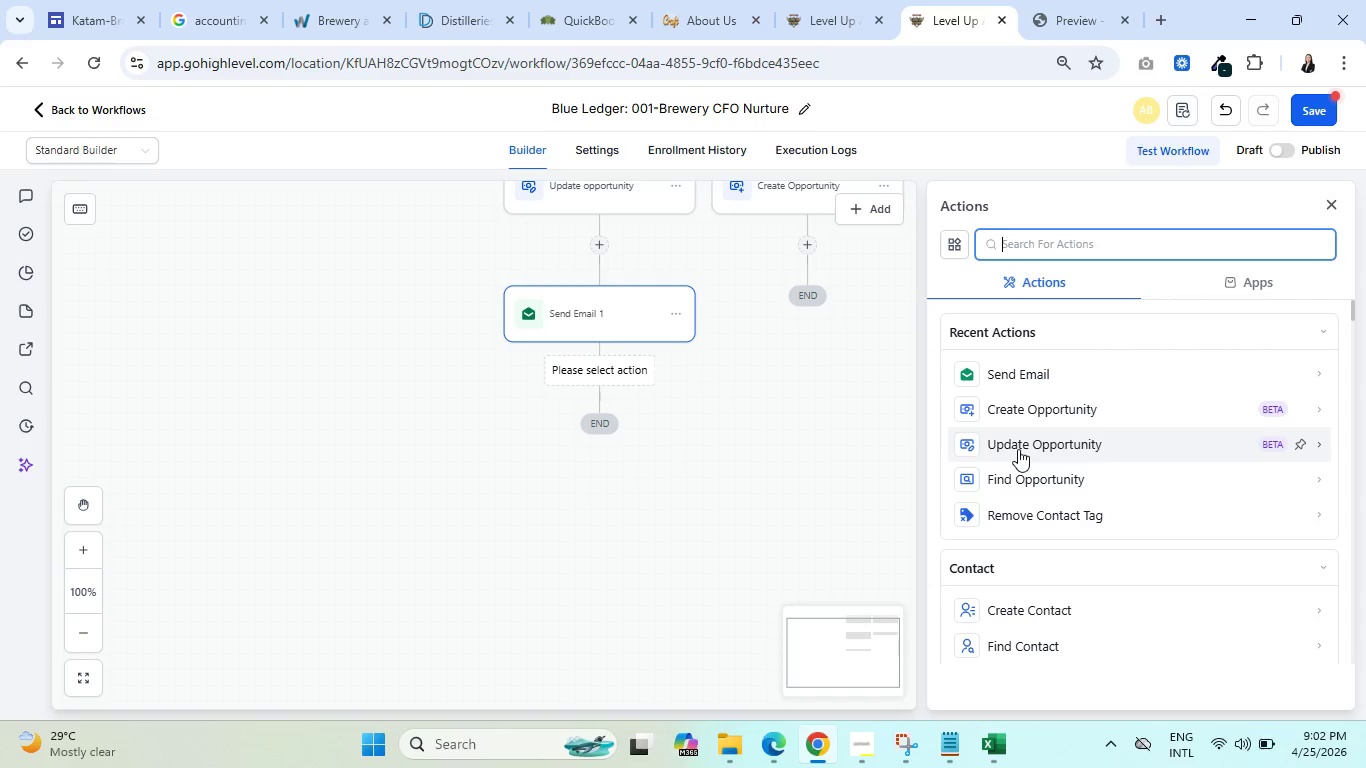 
key(Control+ControlLeft)
 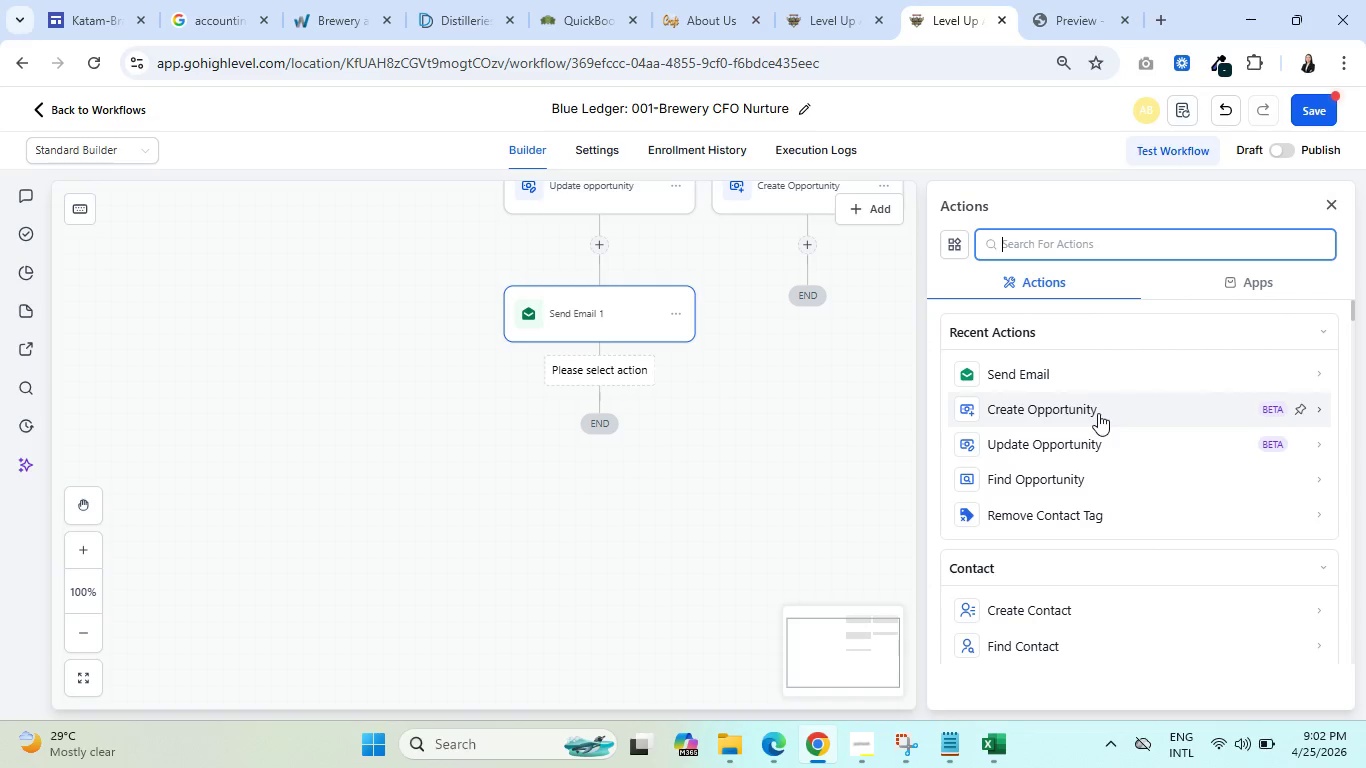 
key(Control+ControlLeft)
 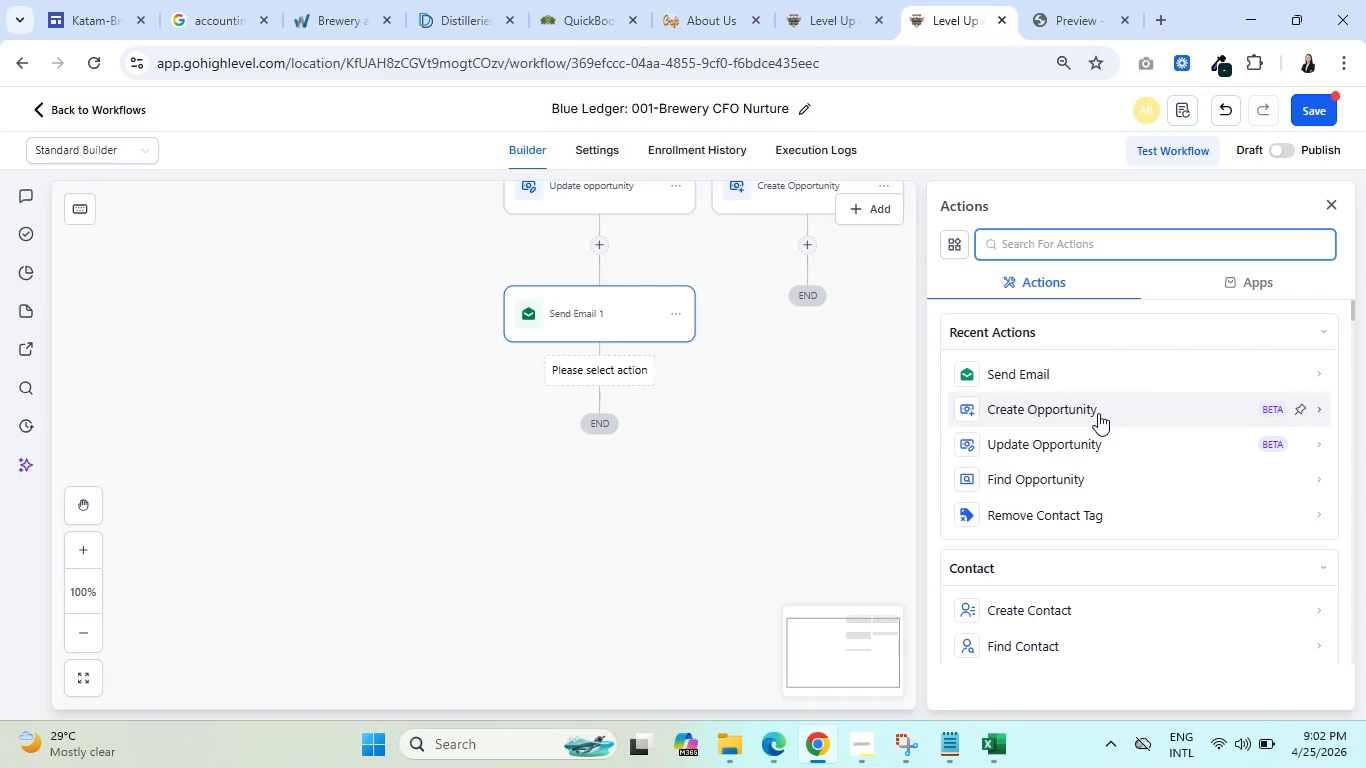 
key(Control+ControlLeft)
 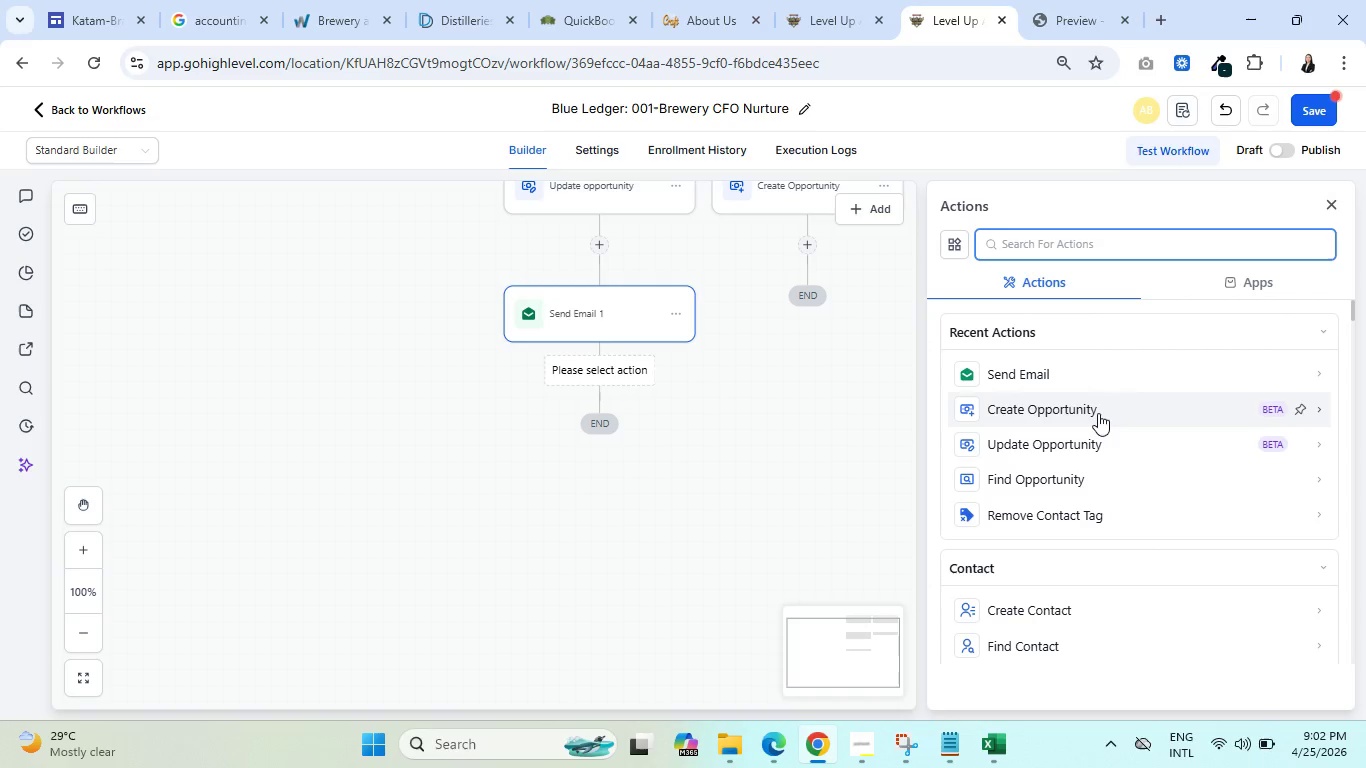 
key(Control+ControlLeft)
 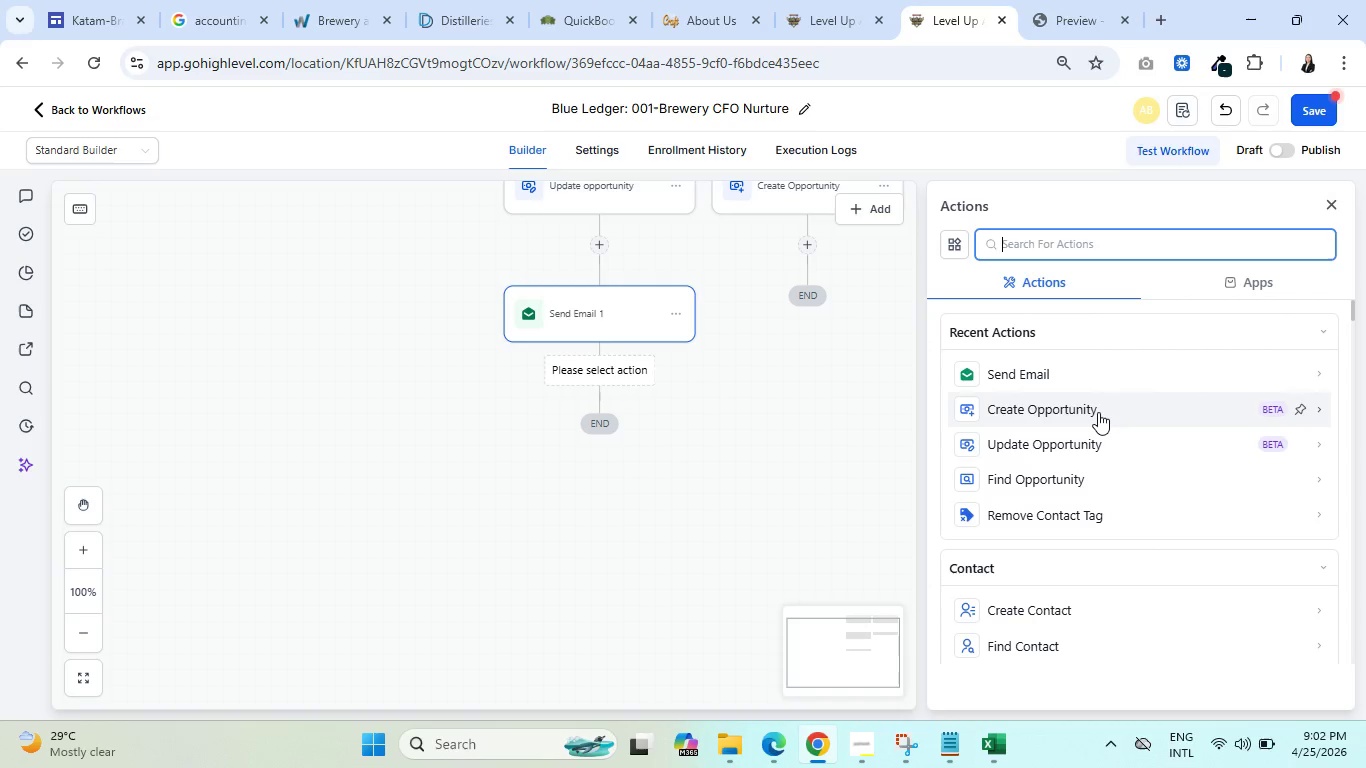 
key(Control+ControlLeft)
 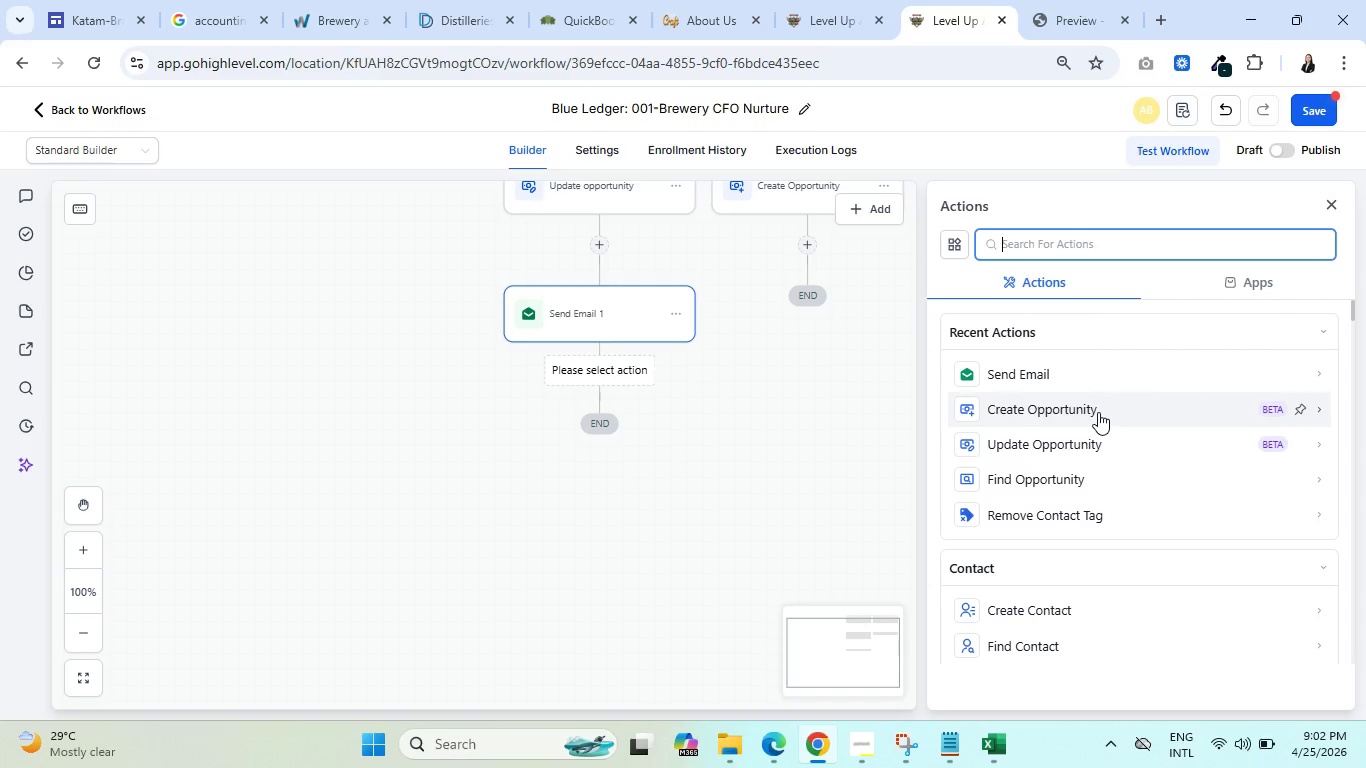 
key(Control+ControlLeft)
 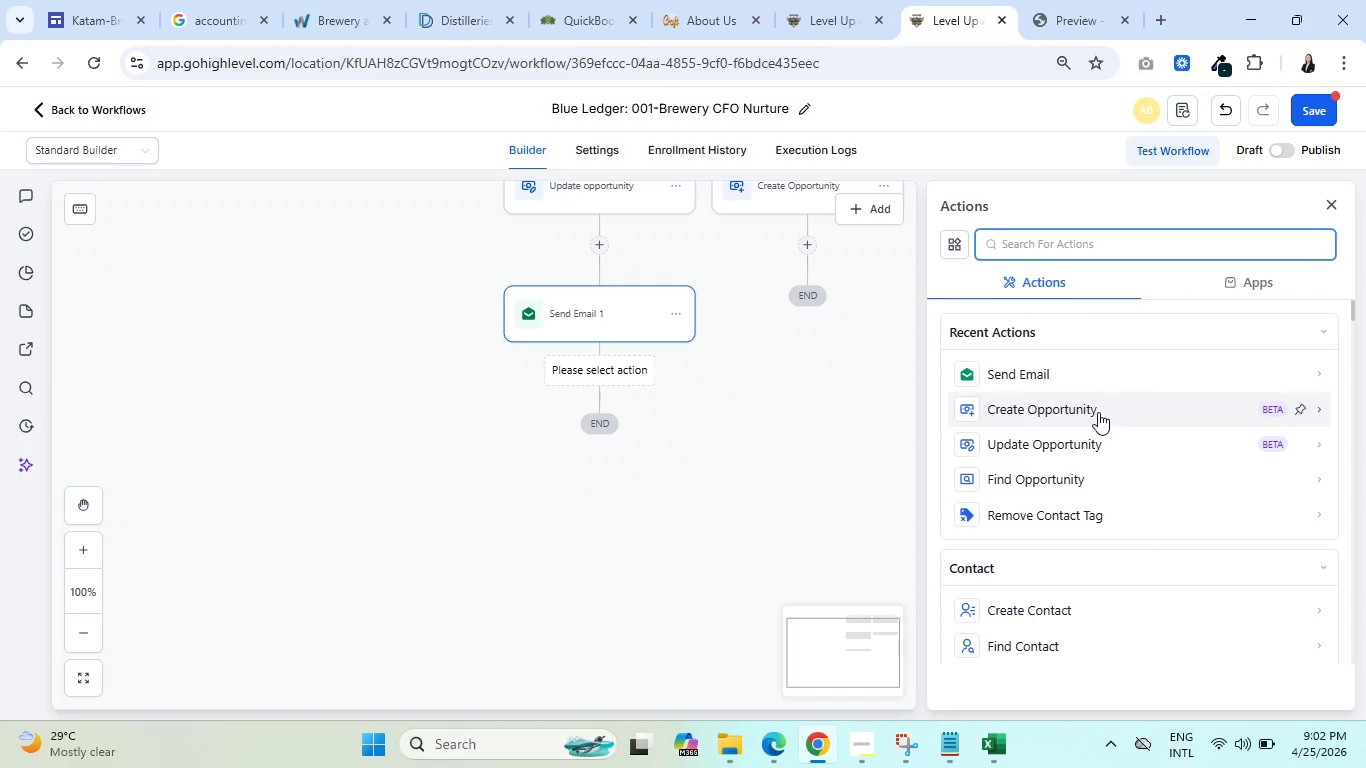 
key(Control+ControlLeft)
 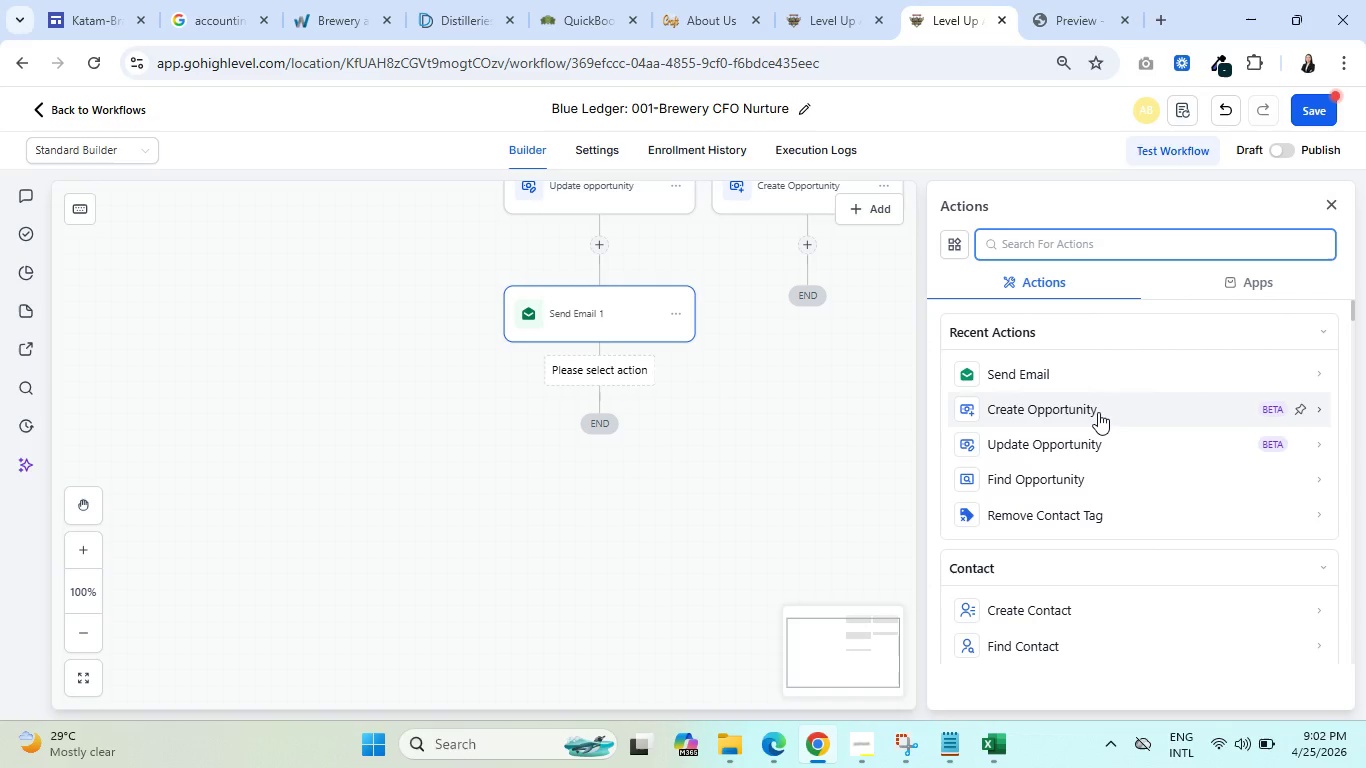 
key(Control+ControlLeft)
 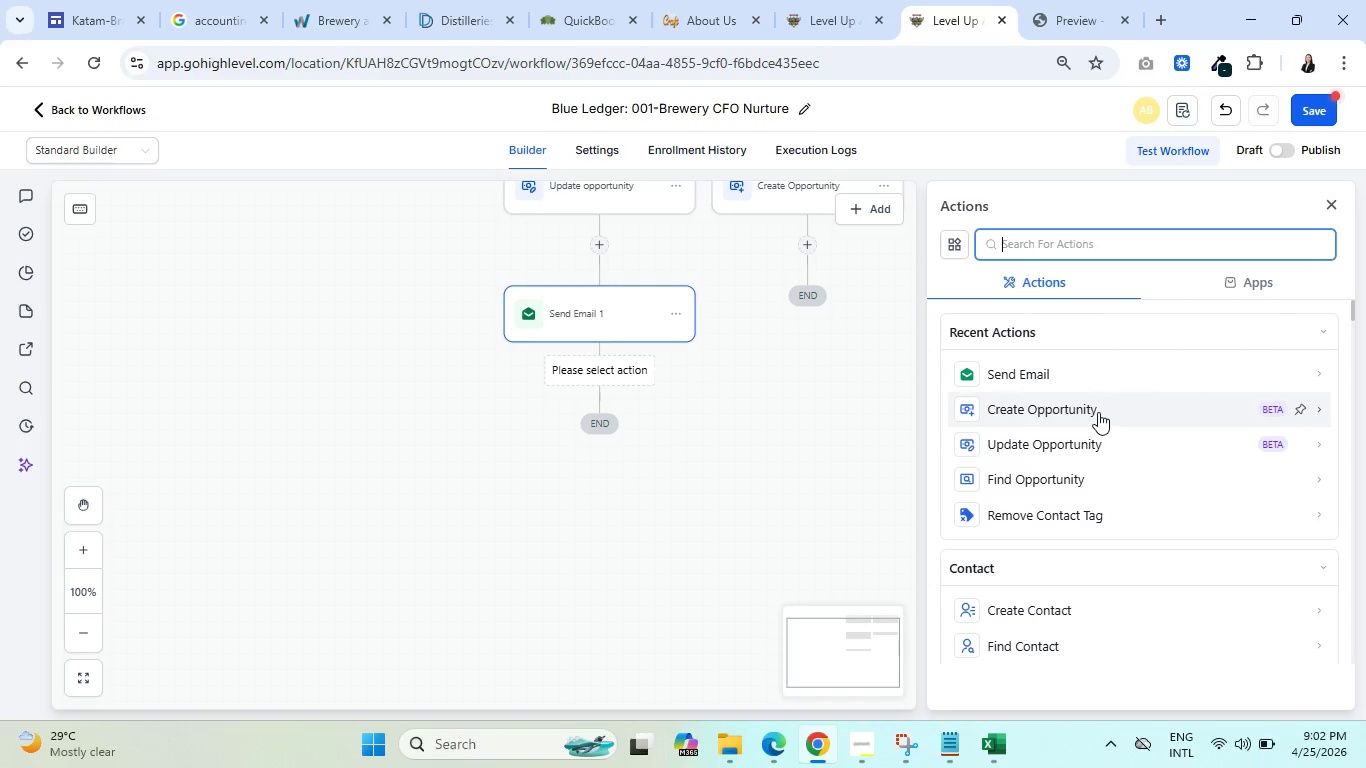 
key(Control+ControlLeft)
 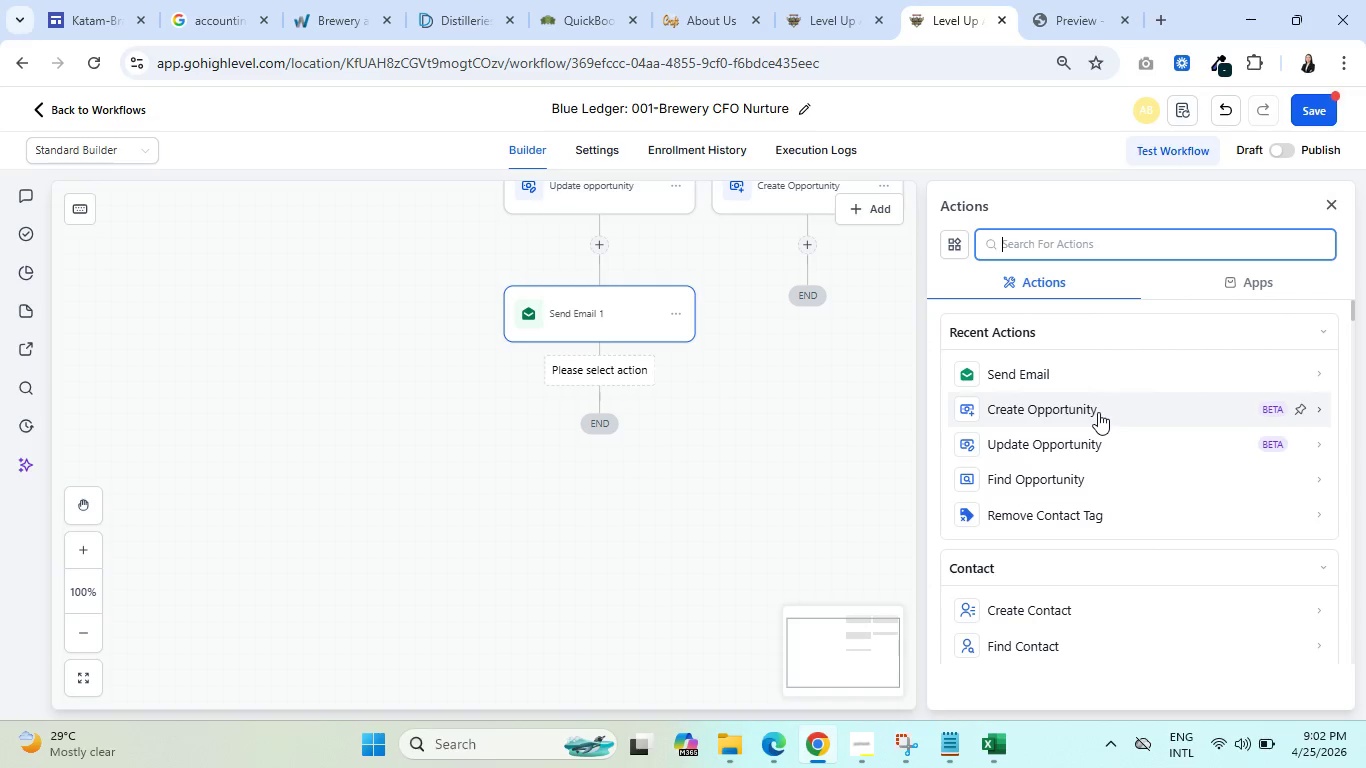 
key(Control+ControlLeft)
 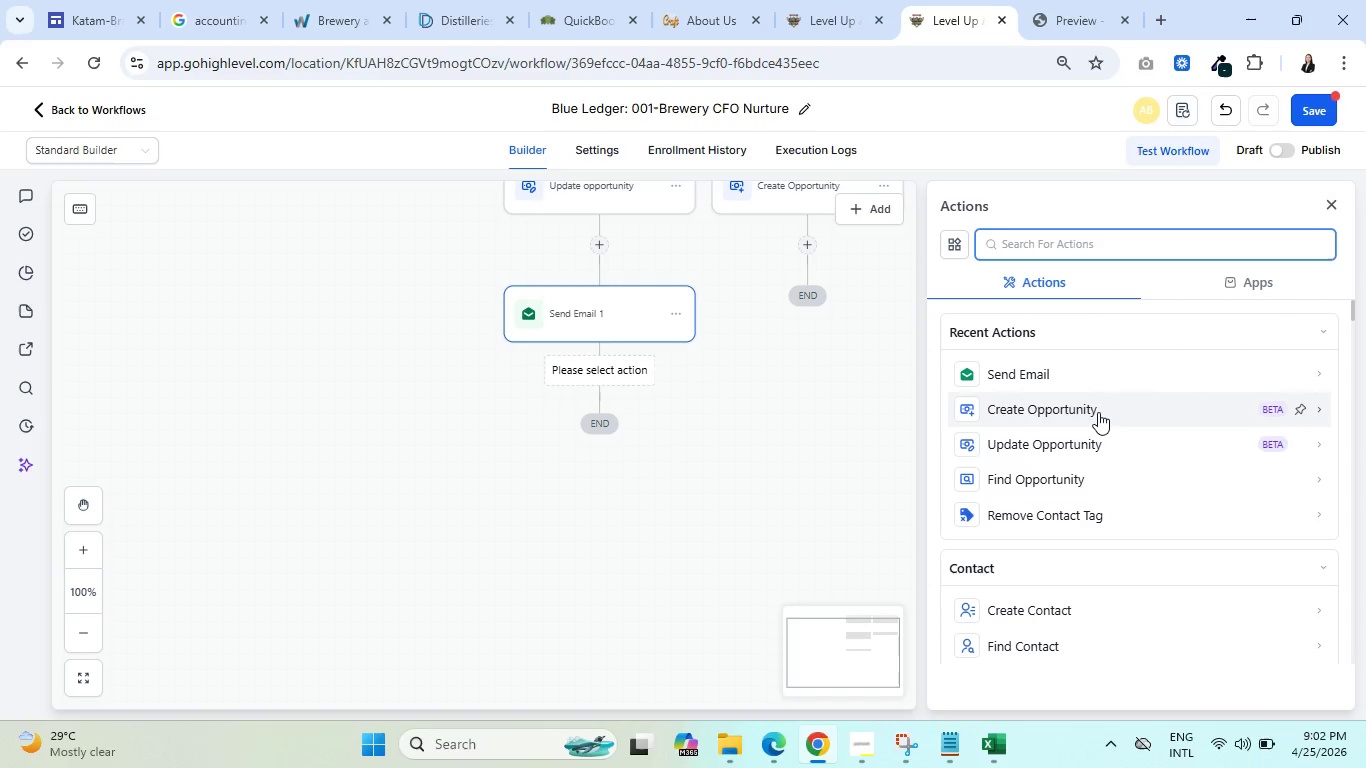 
key(Control+ControlLeft)
 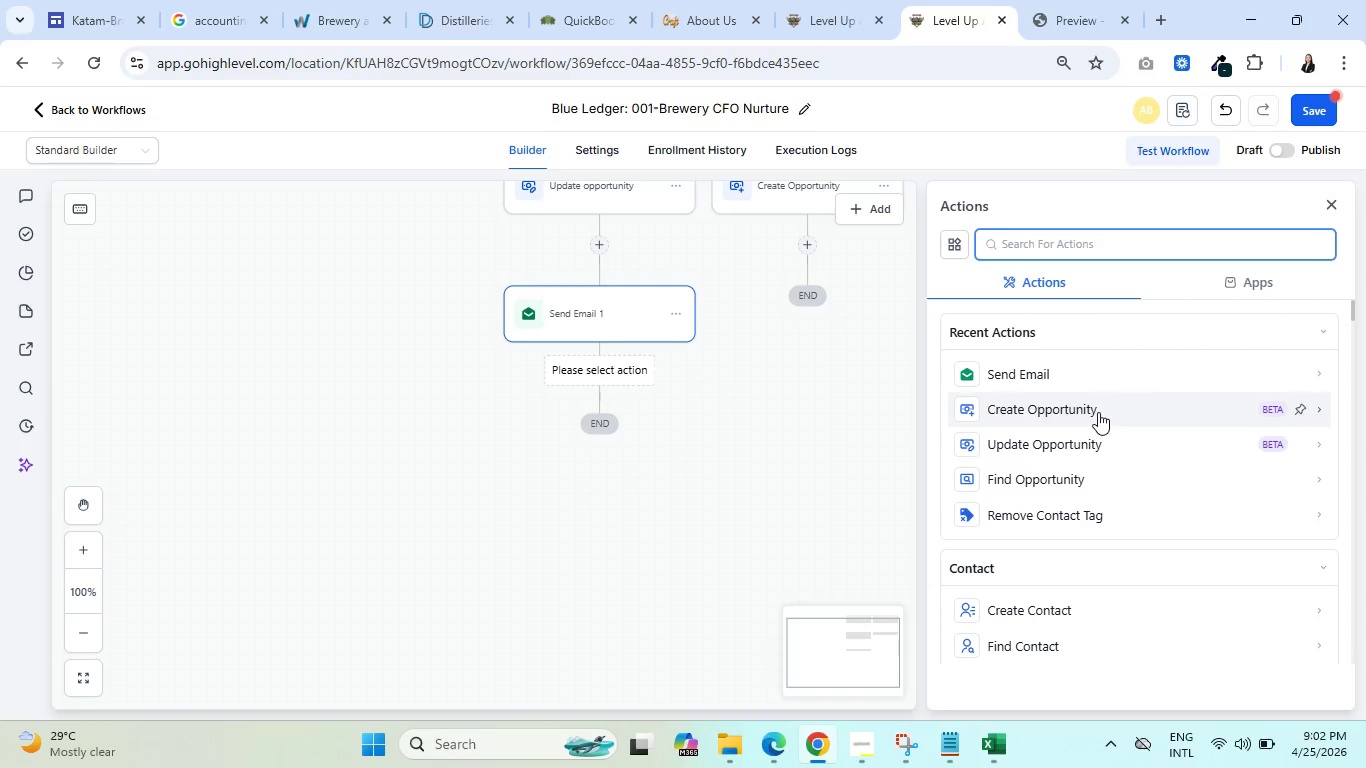 
key(Control+ControlLeft)
 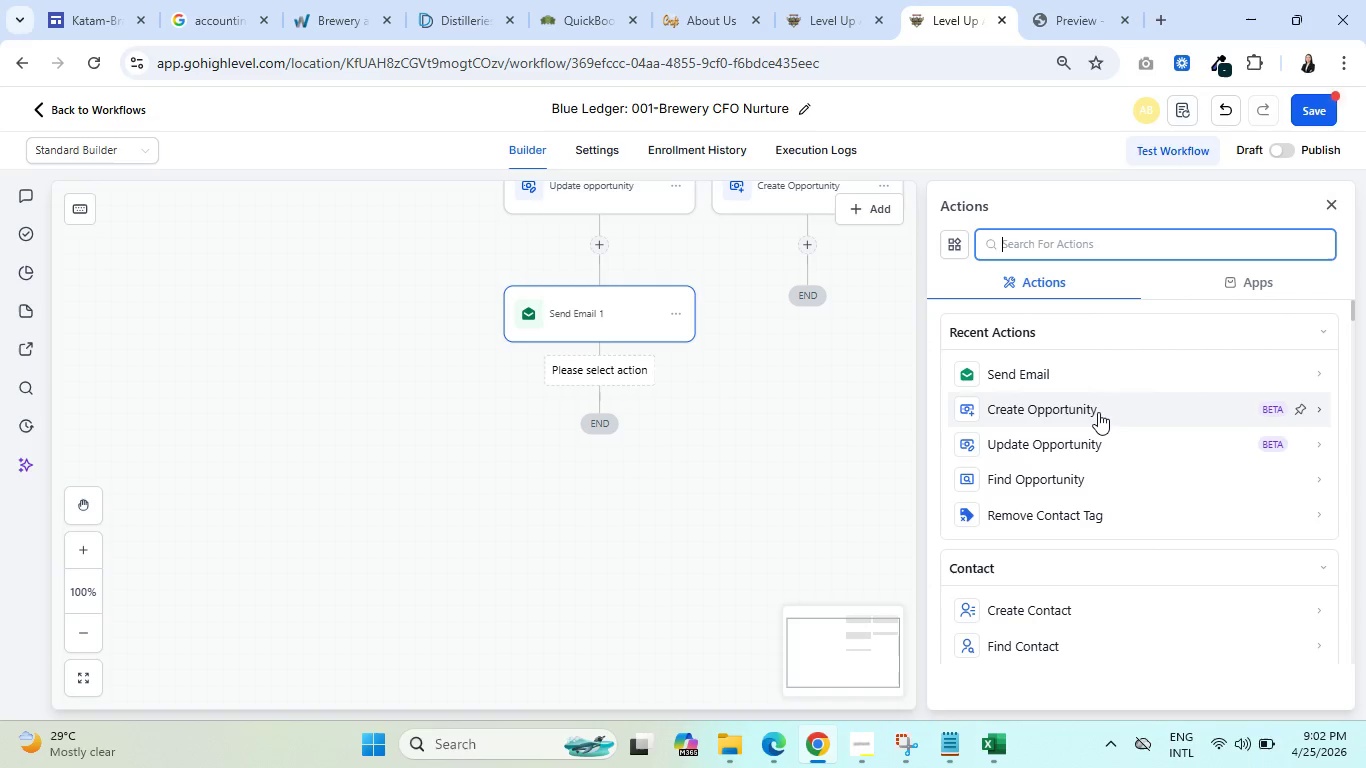 
key(Control+ControlLeft)
 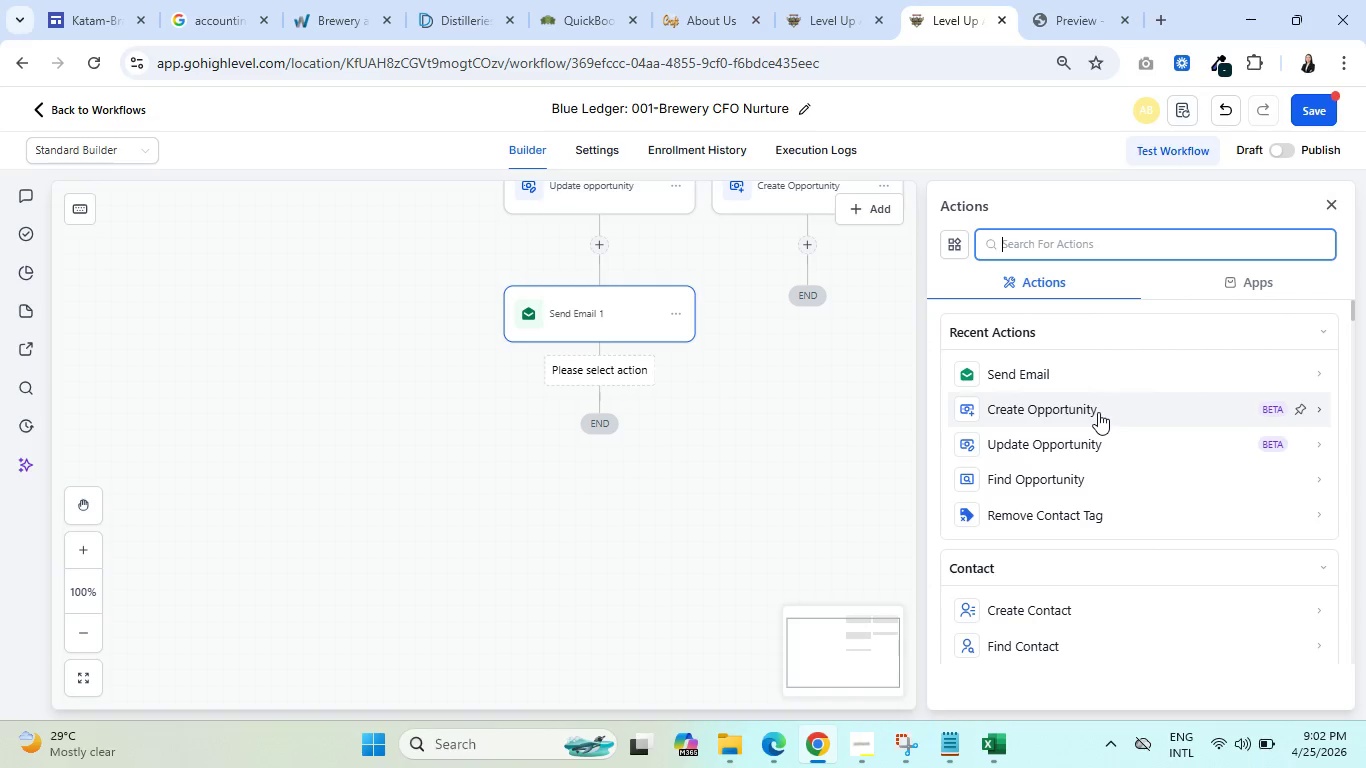 
key(Control+ControlLeft)
 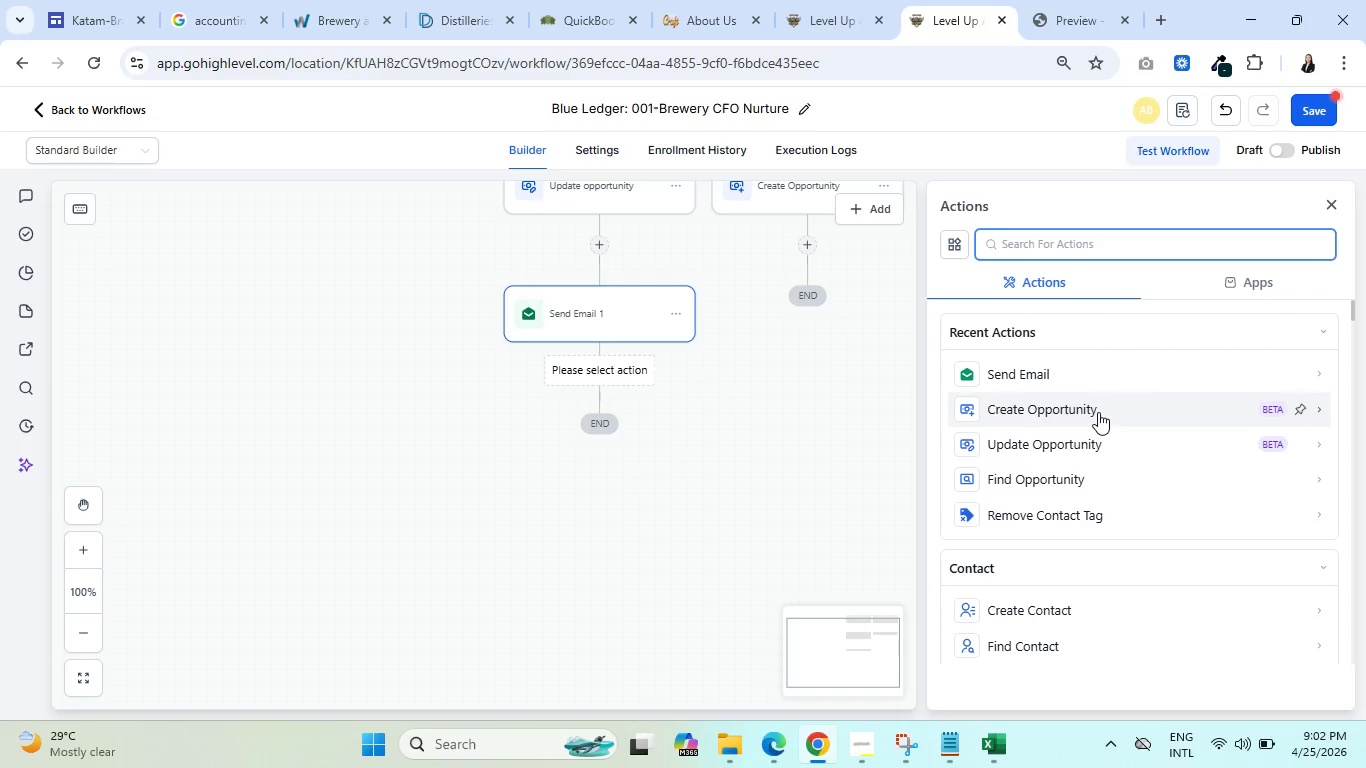 
key(Control+ControlLeft)
 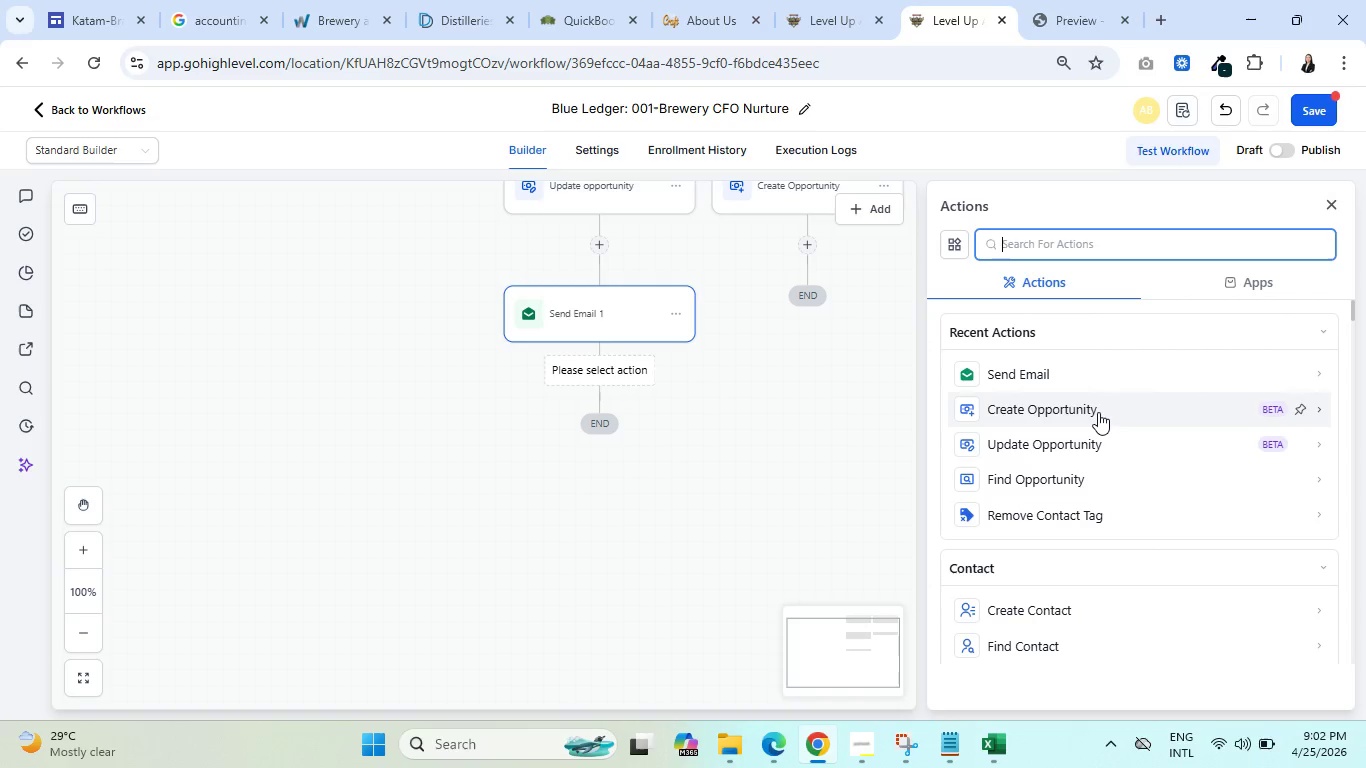 
key(Control+ControlLeft)
 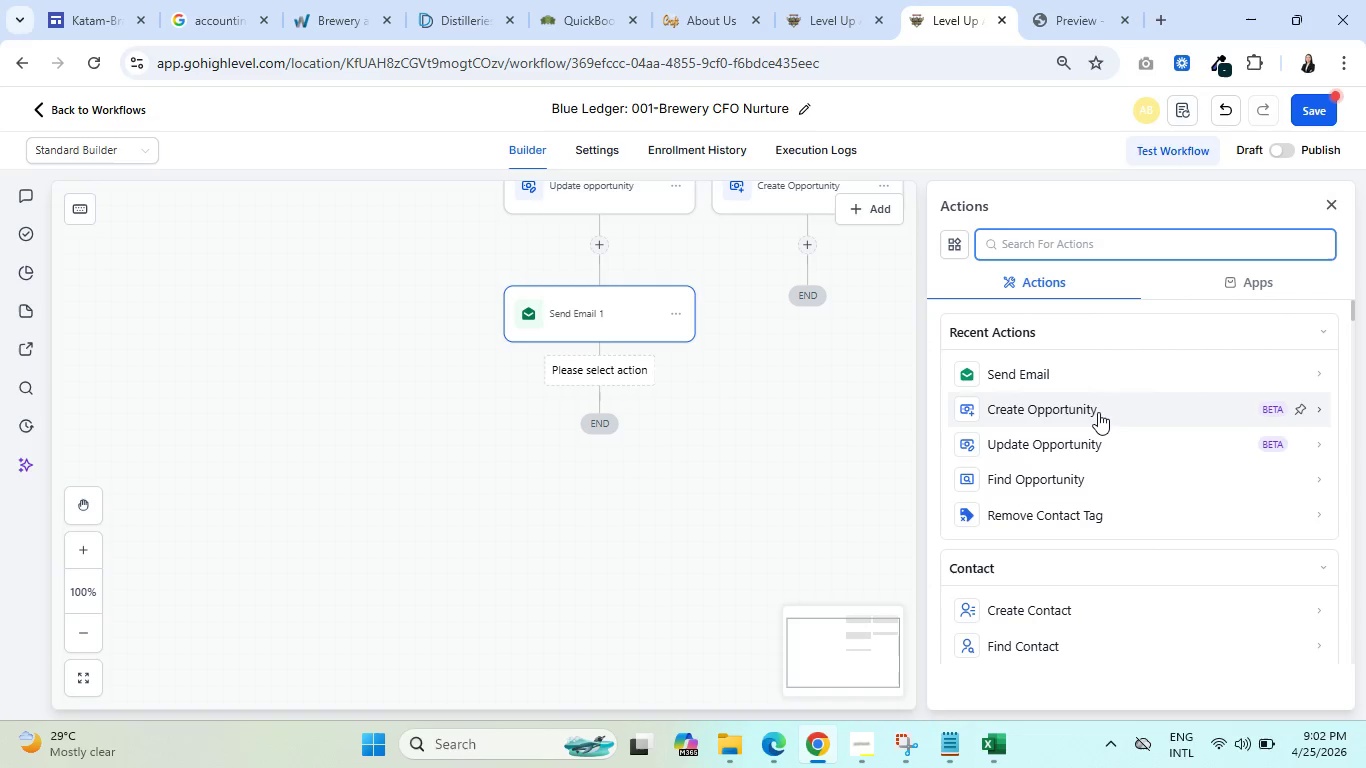 
key(Control+ControlLeft)
 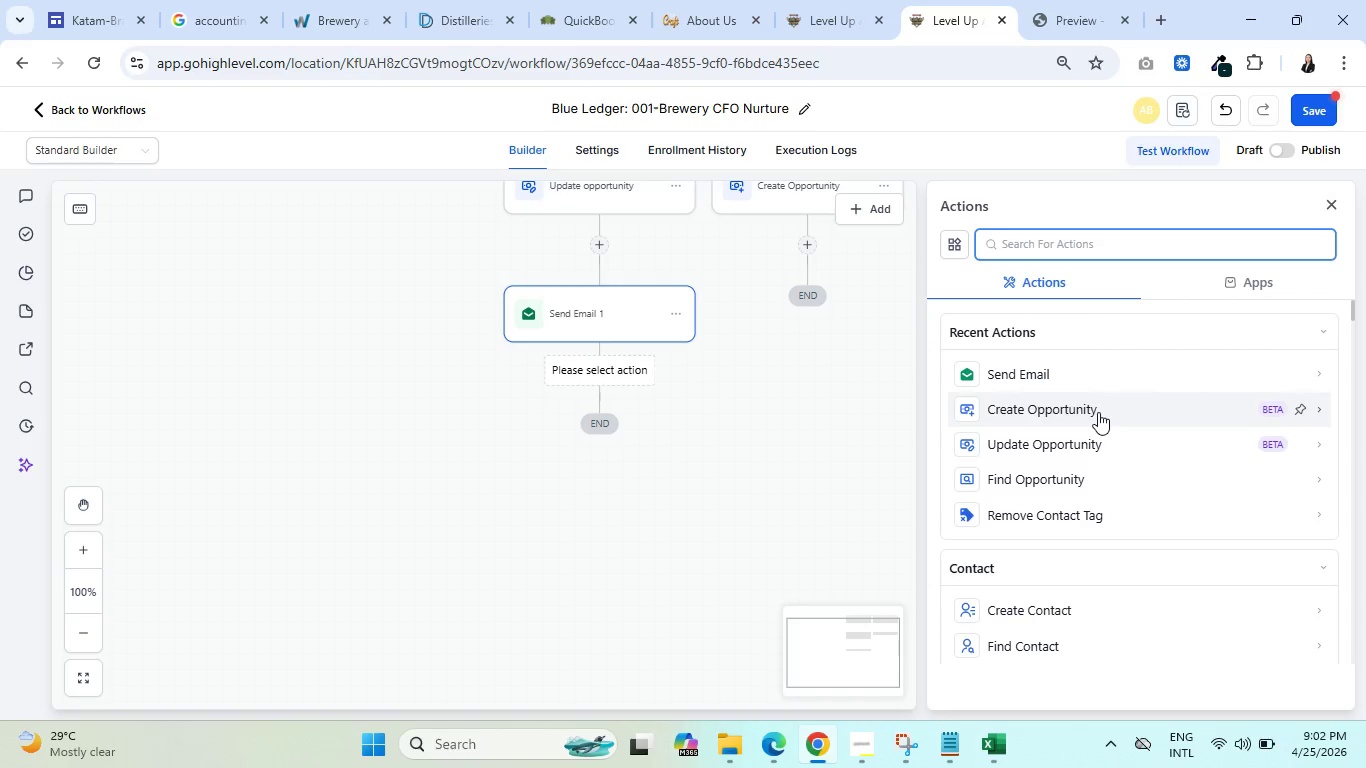 
key(Control+ControlLeft)
 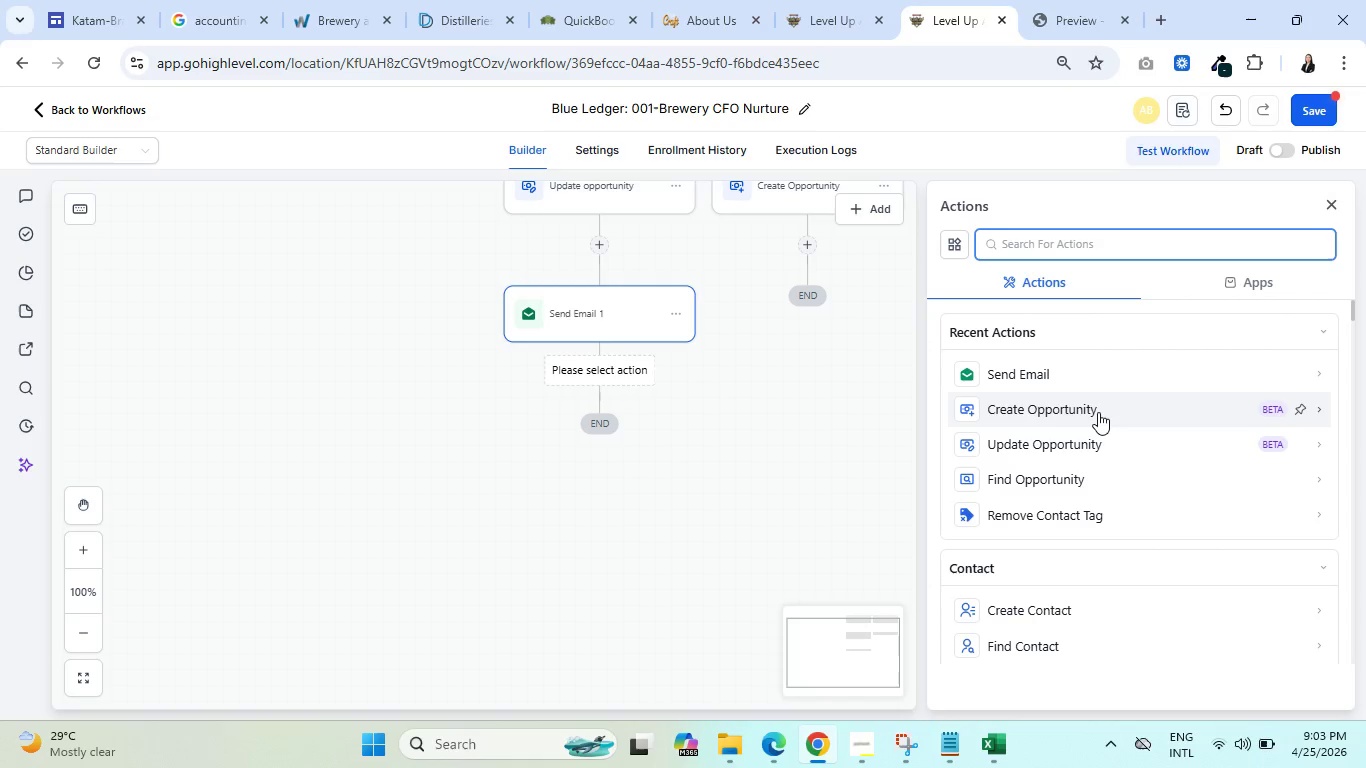 
wait(29.02)
 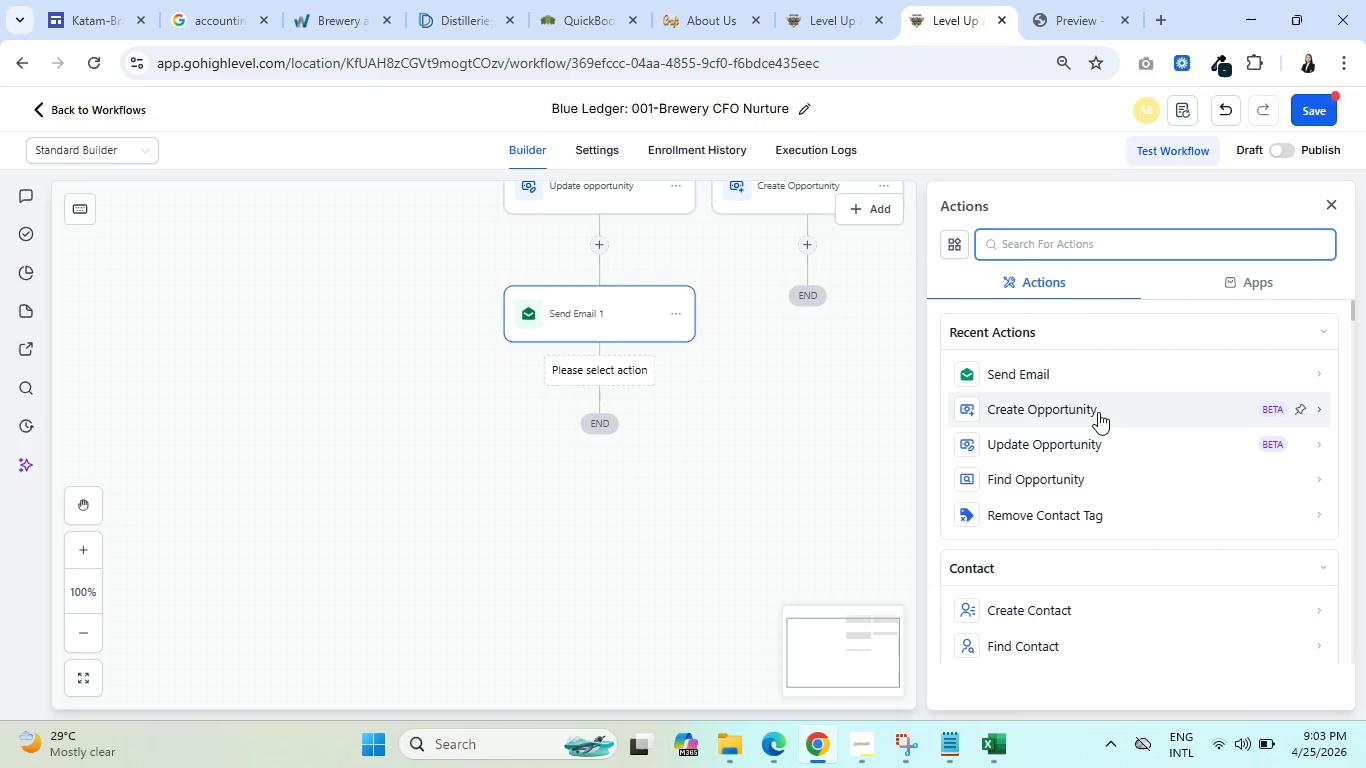 
key(Control+ControlLeft)
 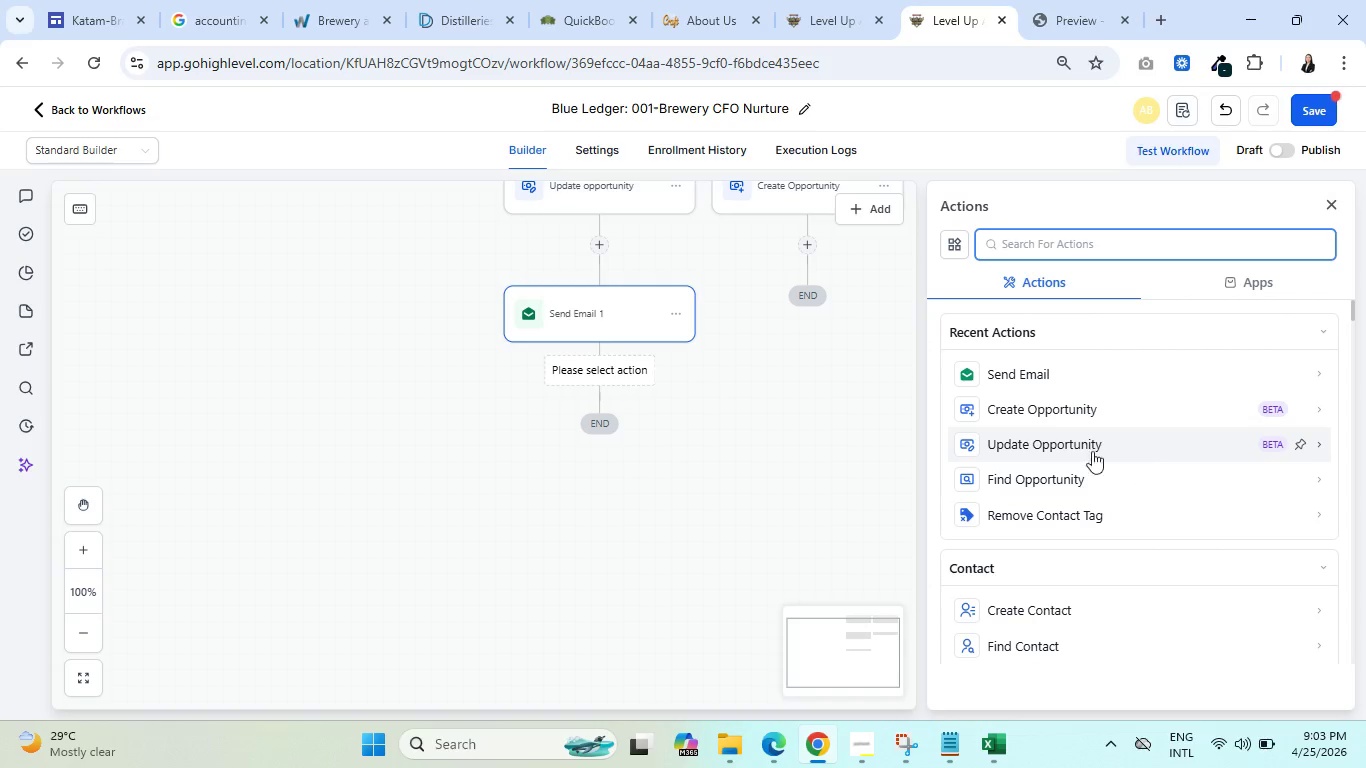 
type(wait)
 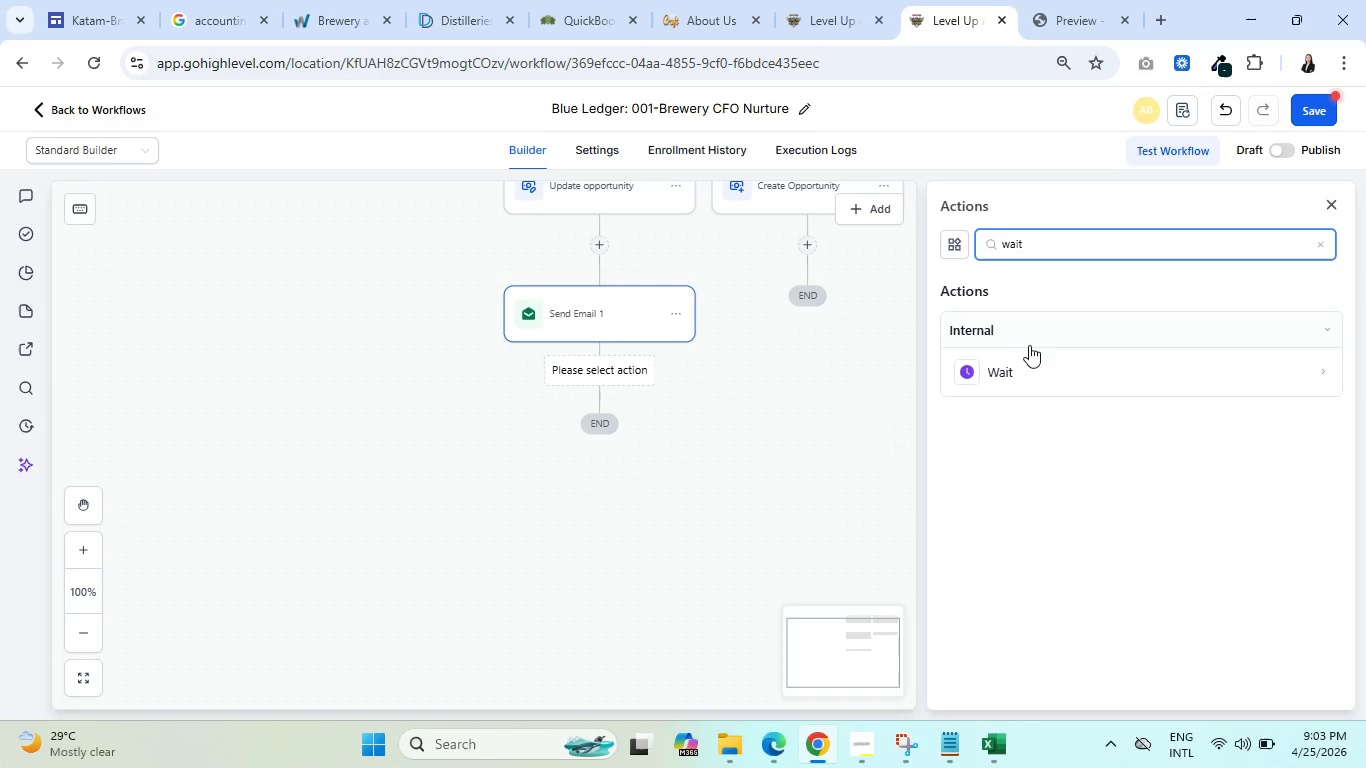 
left_click([1001, 368])
 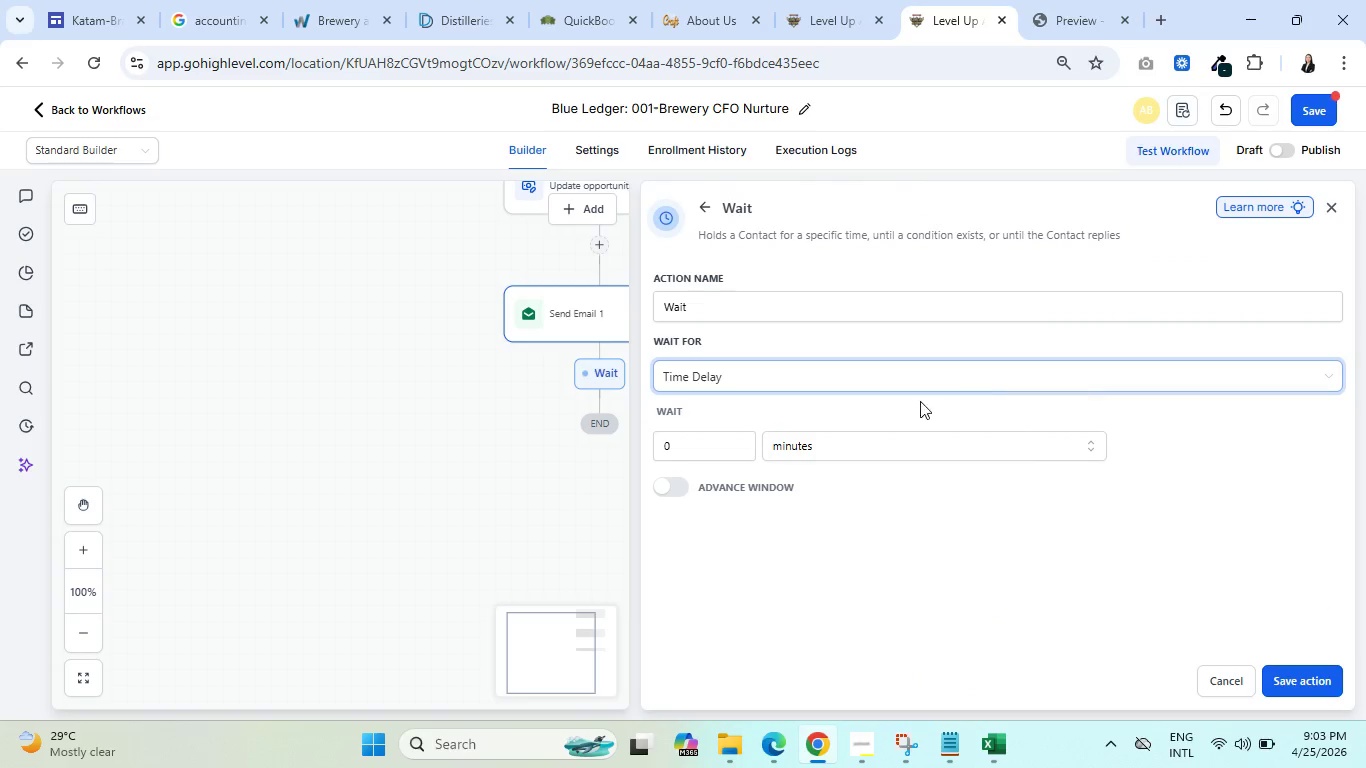 
left_click([845, 463])
 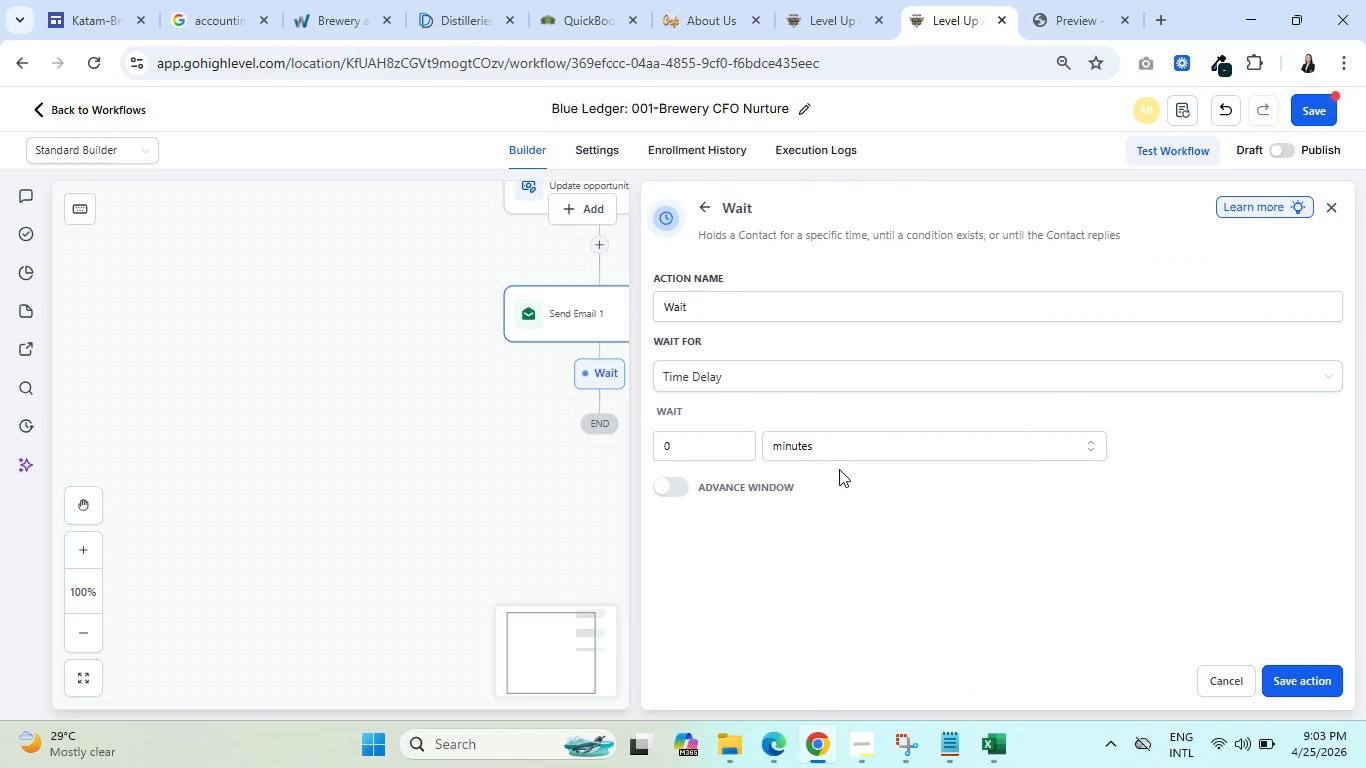 
left_click([843, 449])
 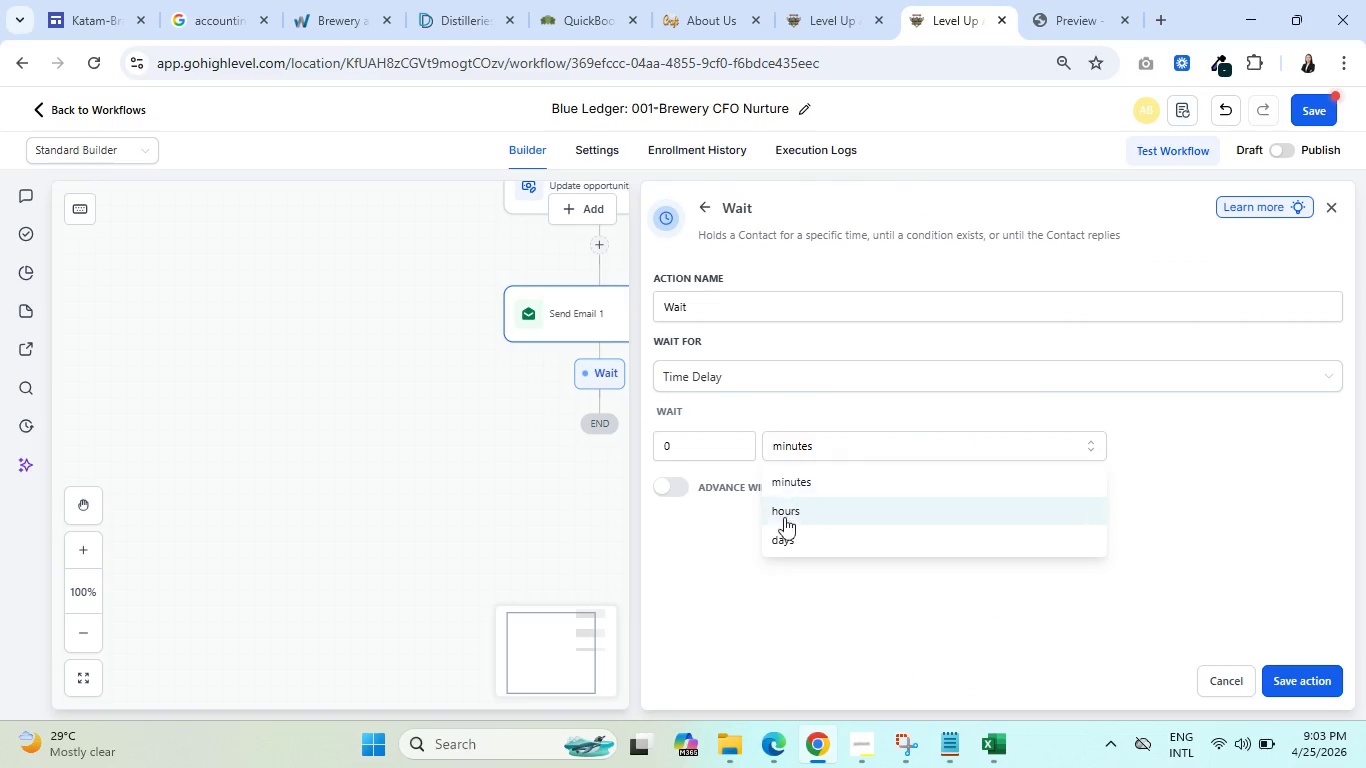 
left_click([784, 535])
 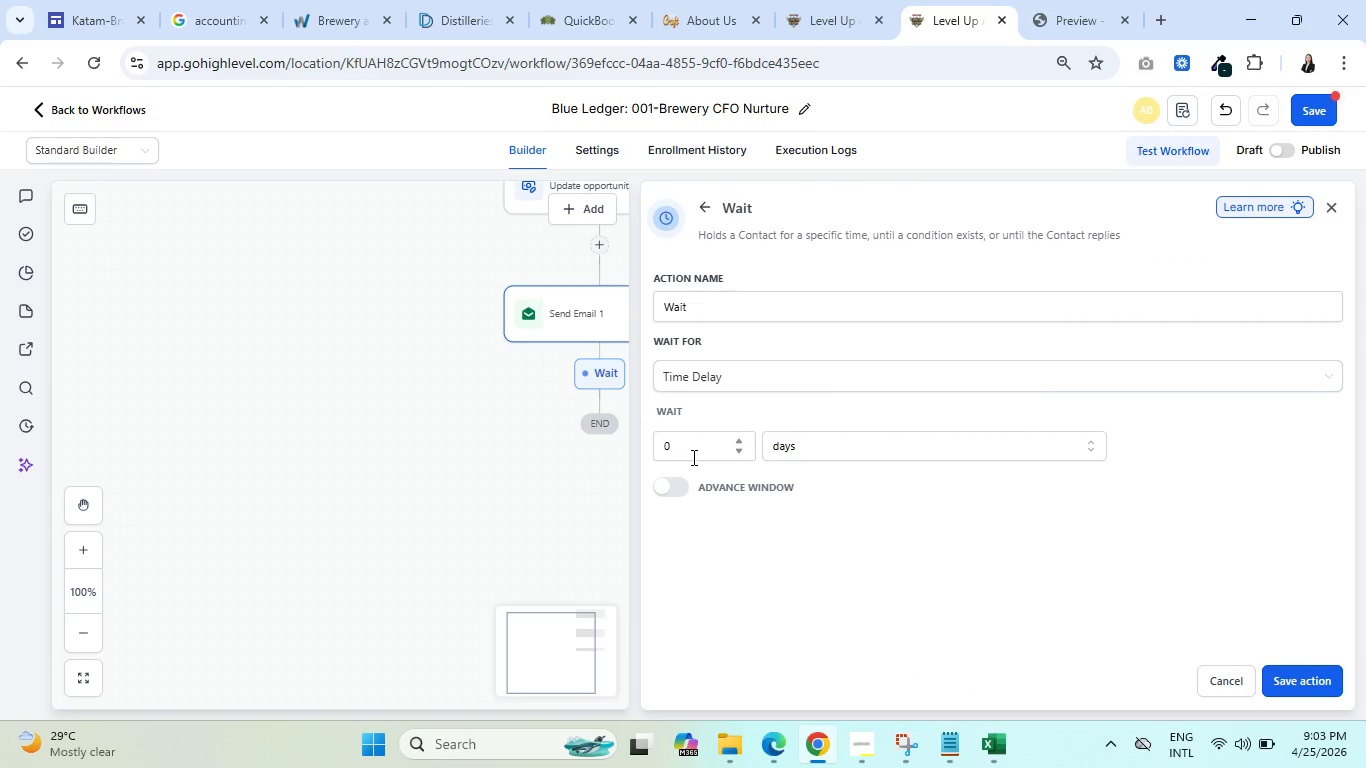 
double_click([692, 447])
 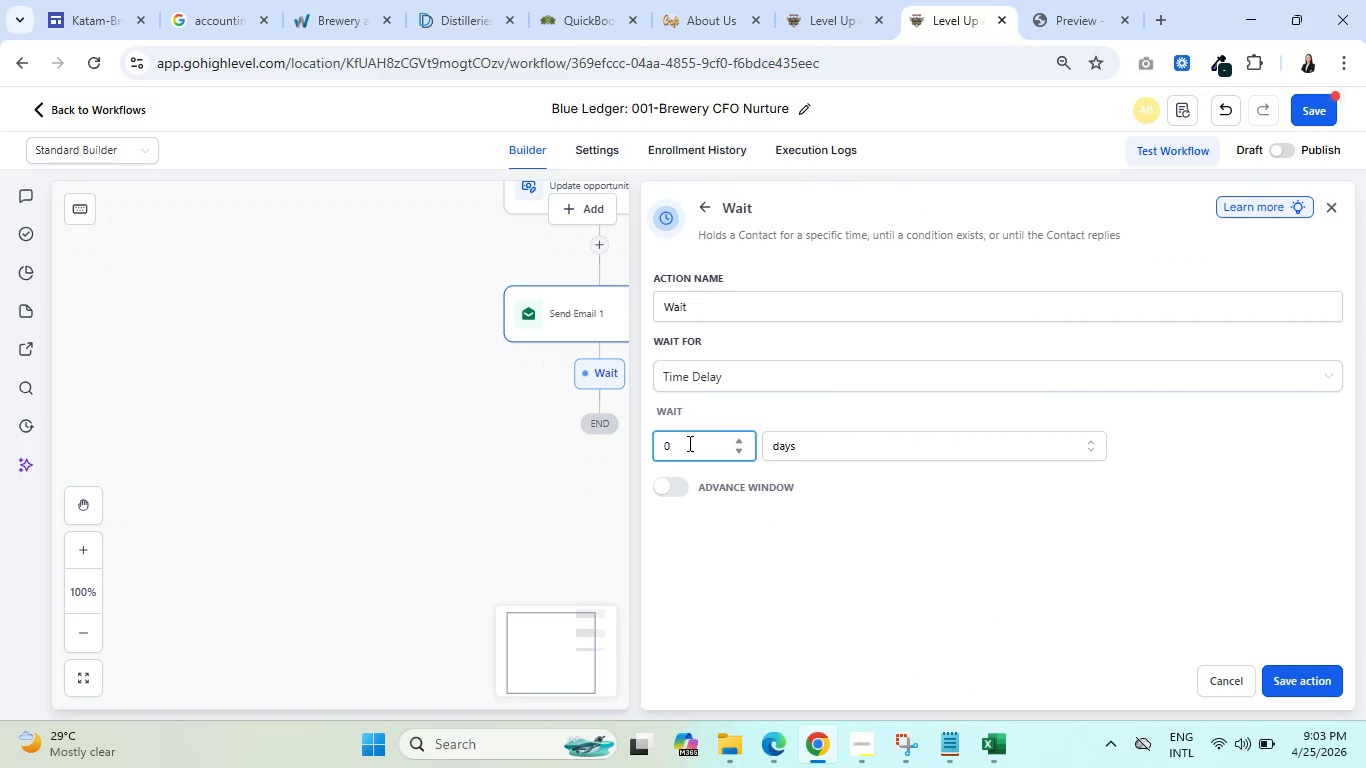 
key(3)
 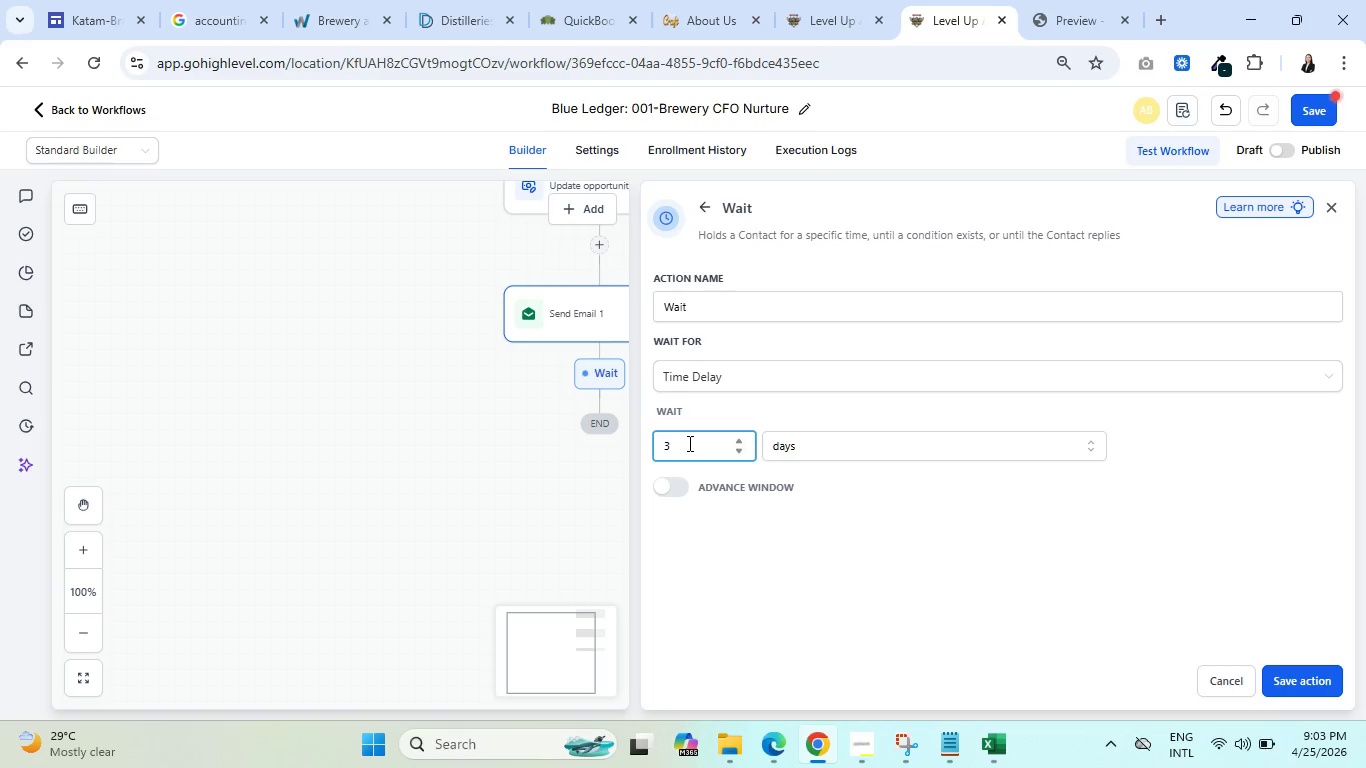 
key(Control+ControlLeft)
 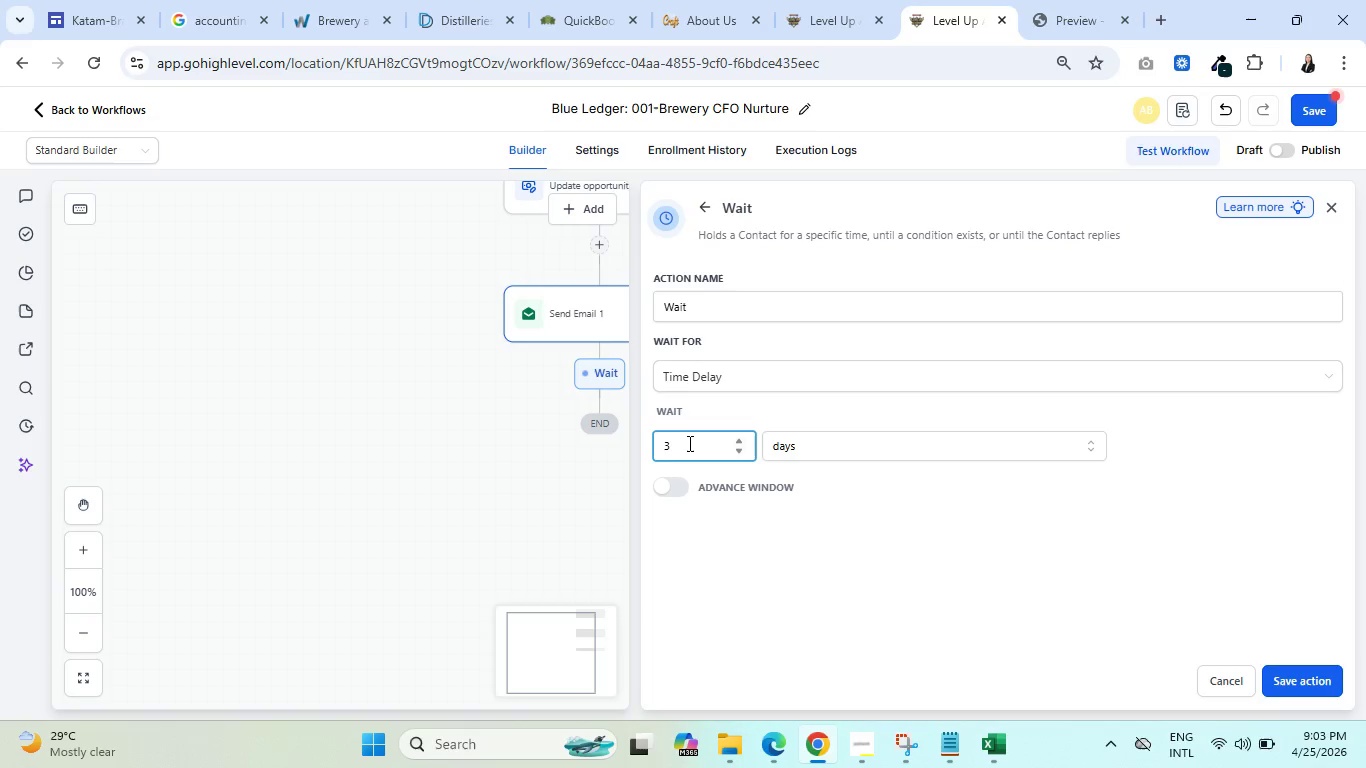 
key(Control+ControlLeft)
 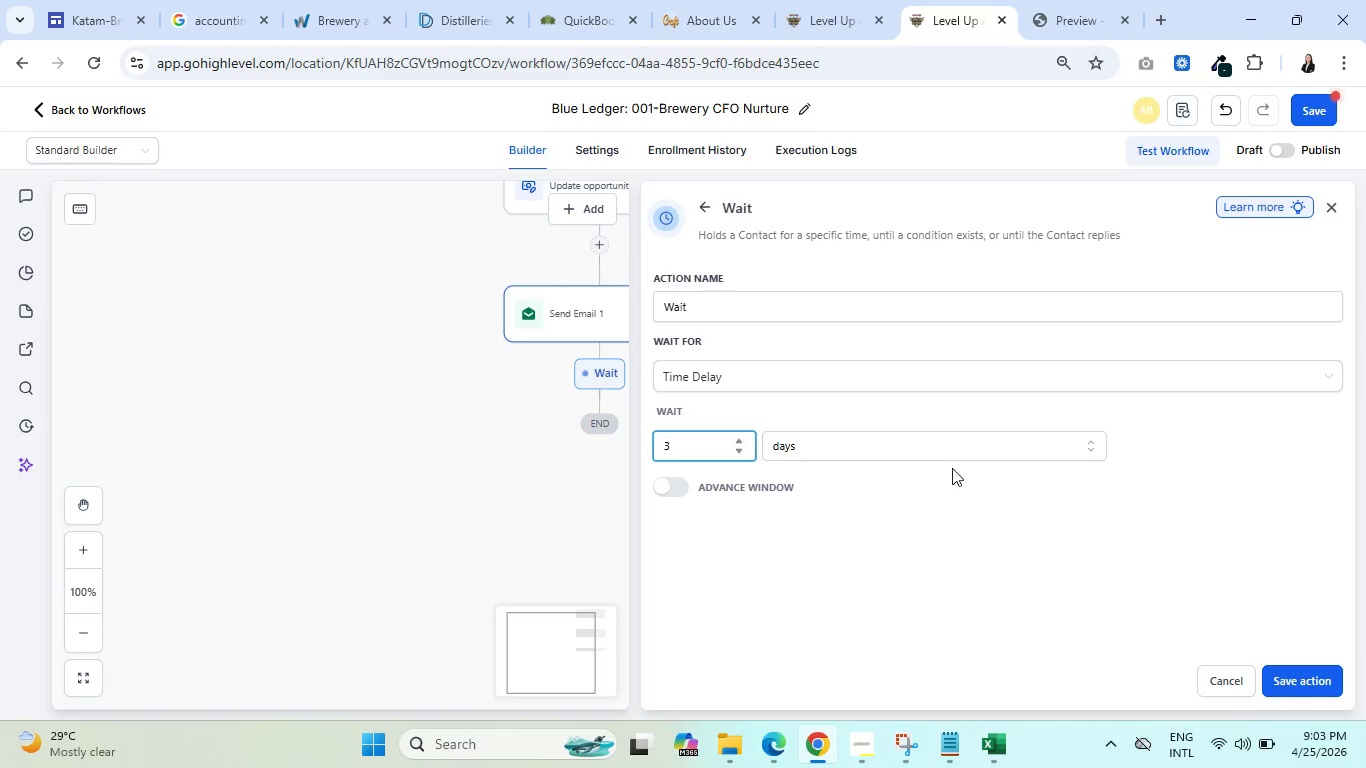 
left_click([839, 309])
 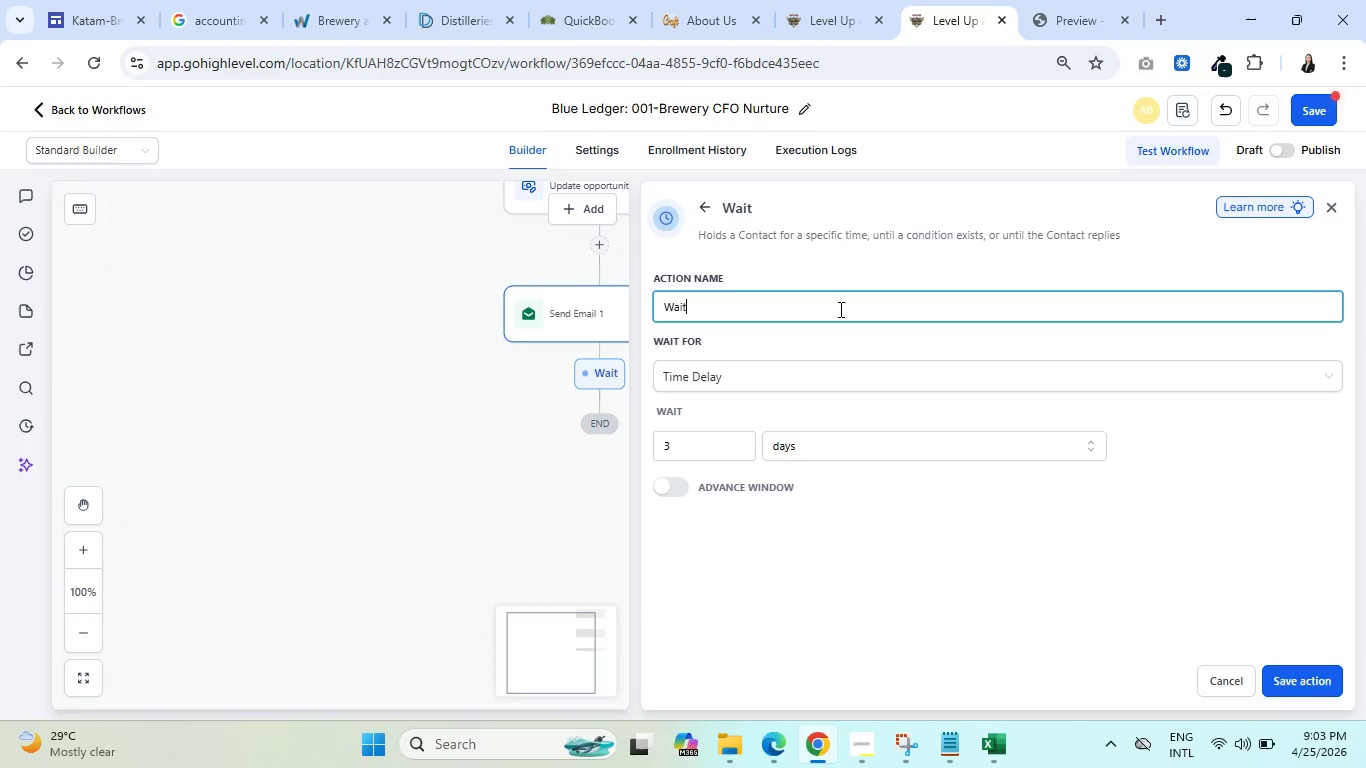 
type( - 3 days)
 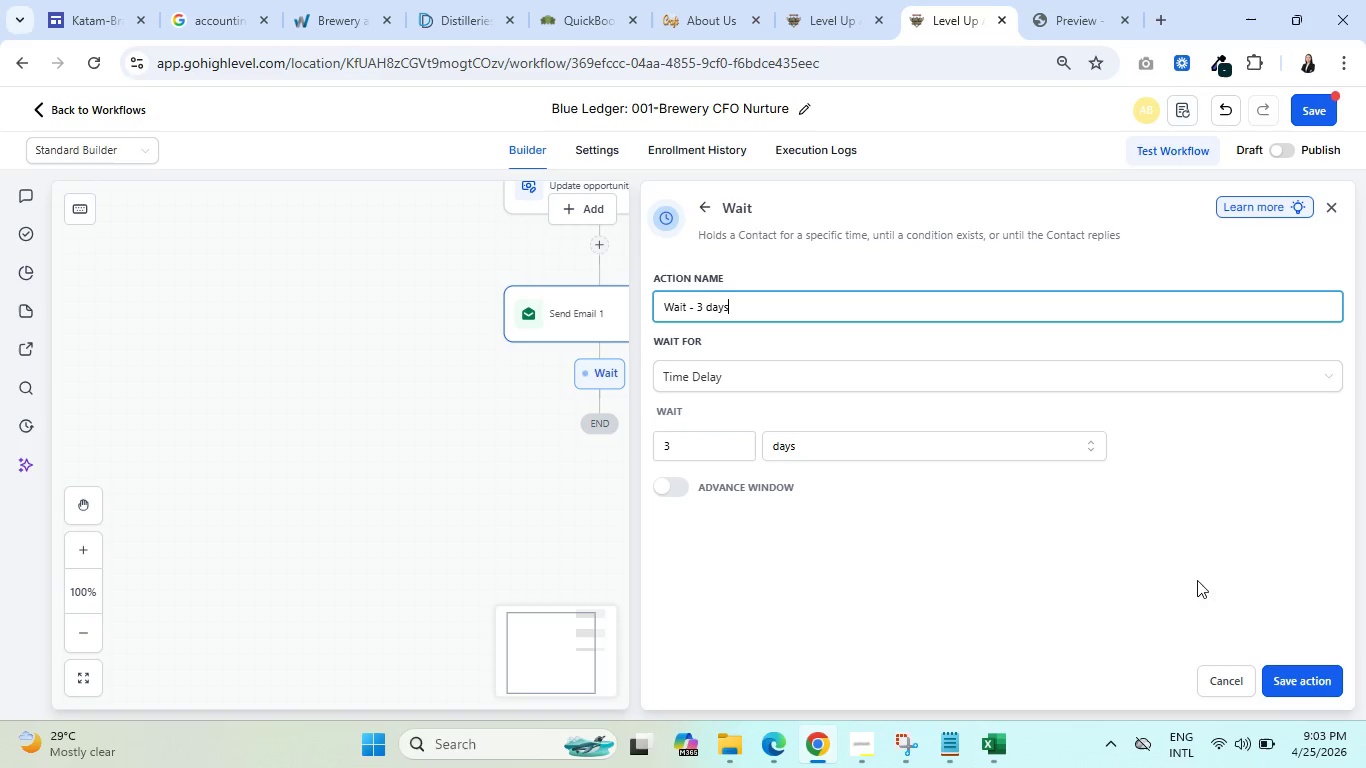 
left_click([1310, 682])
 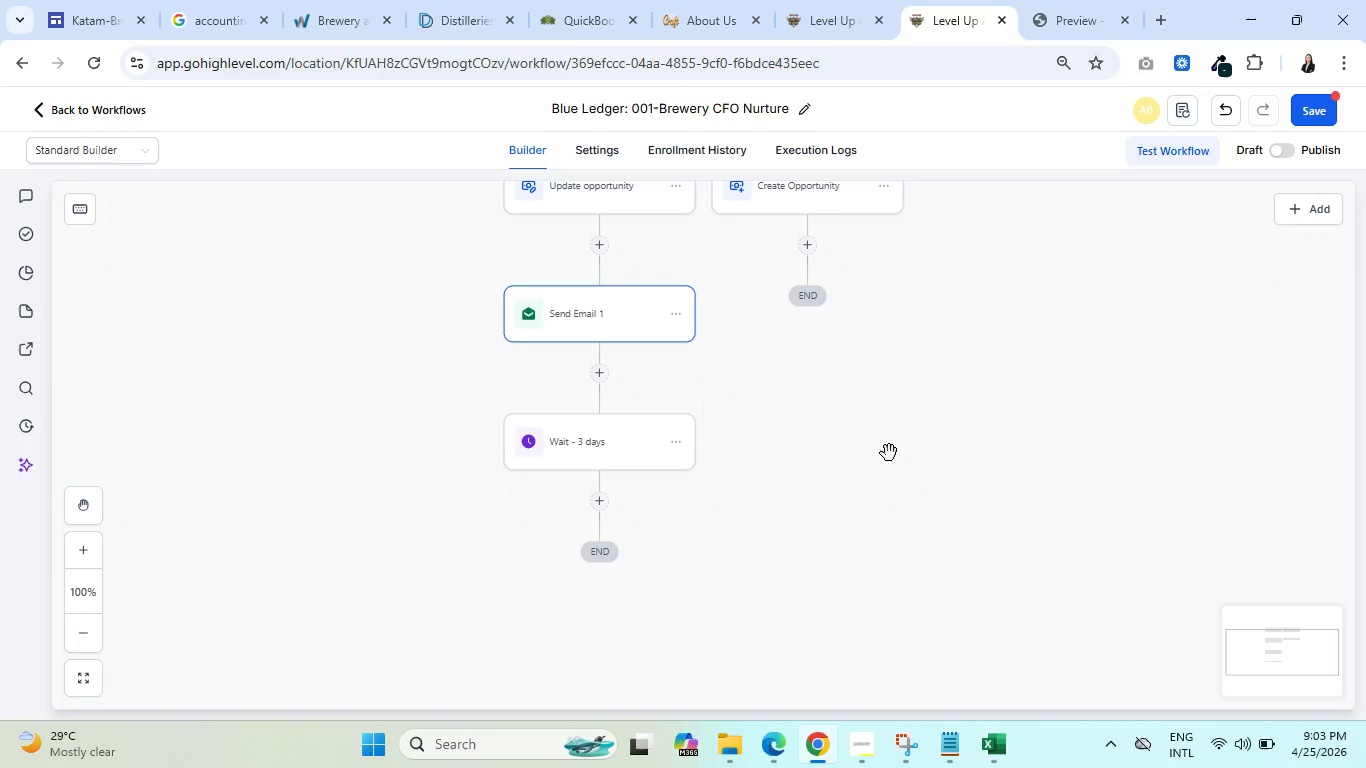 
scroll: coordinate [806, 423], scroll_direction: up, amount: 2.0
 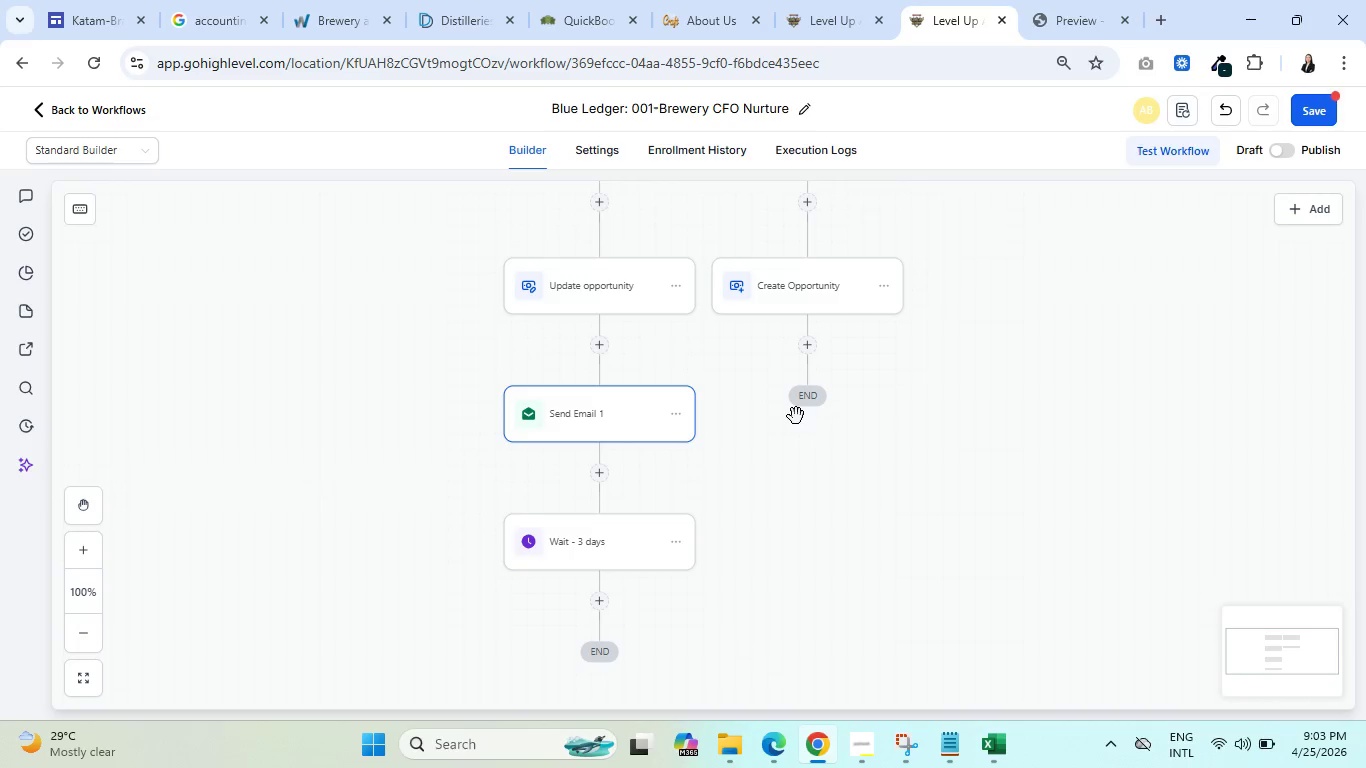 
key(Control+ControlLeft)
 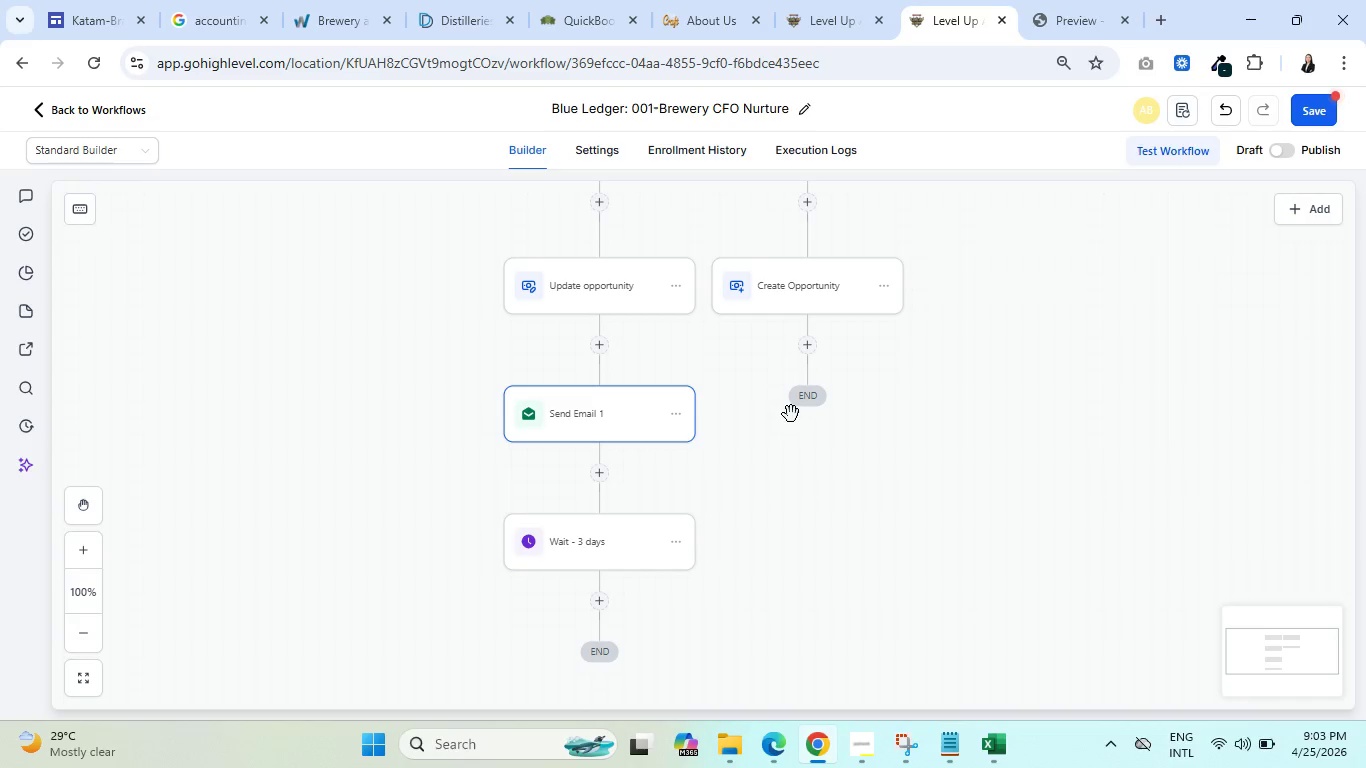 
wait(12.67)
 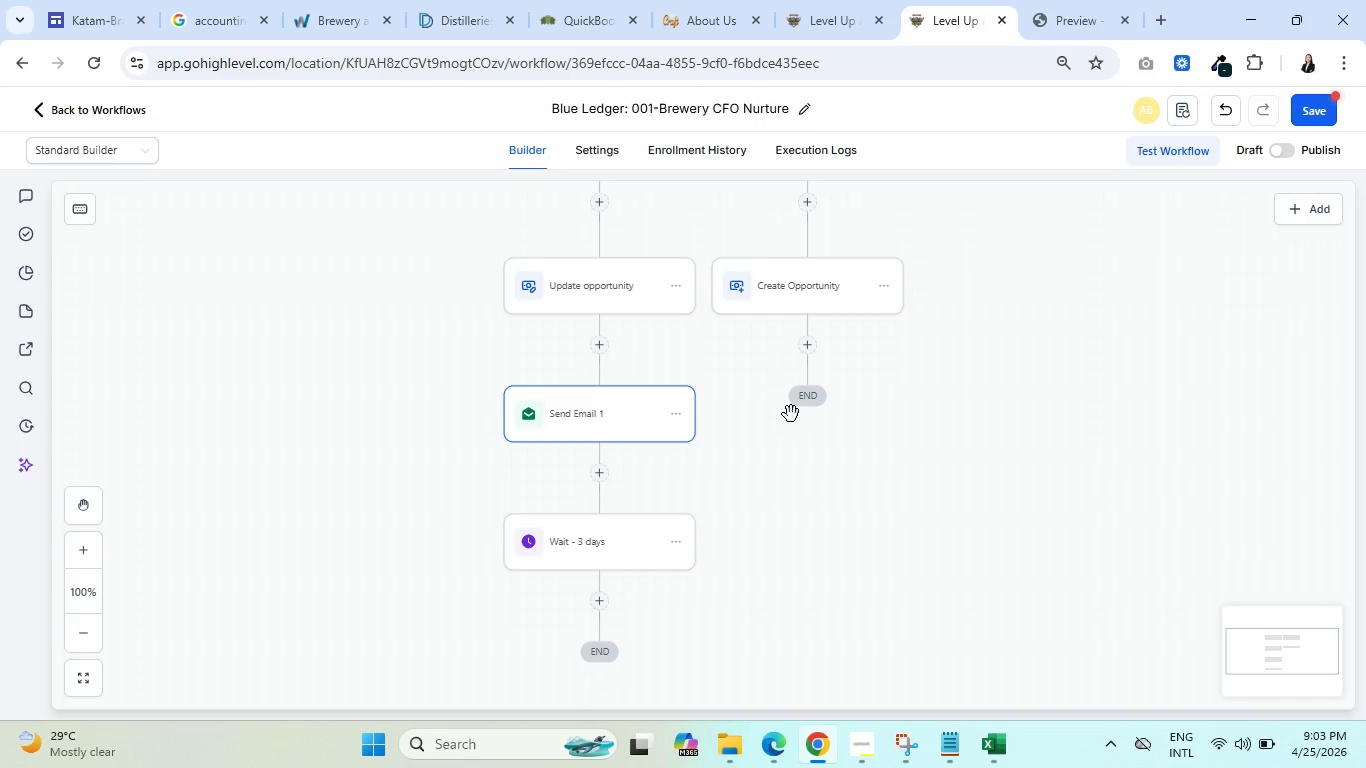 
key(Control+ControlLeft)
 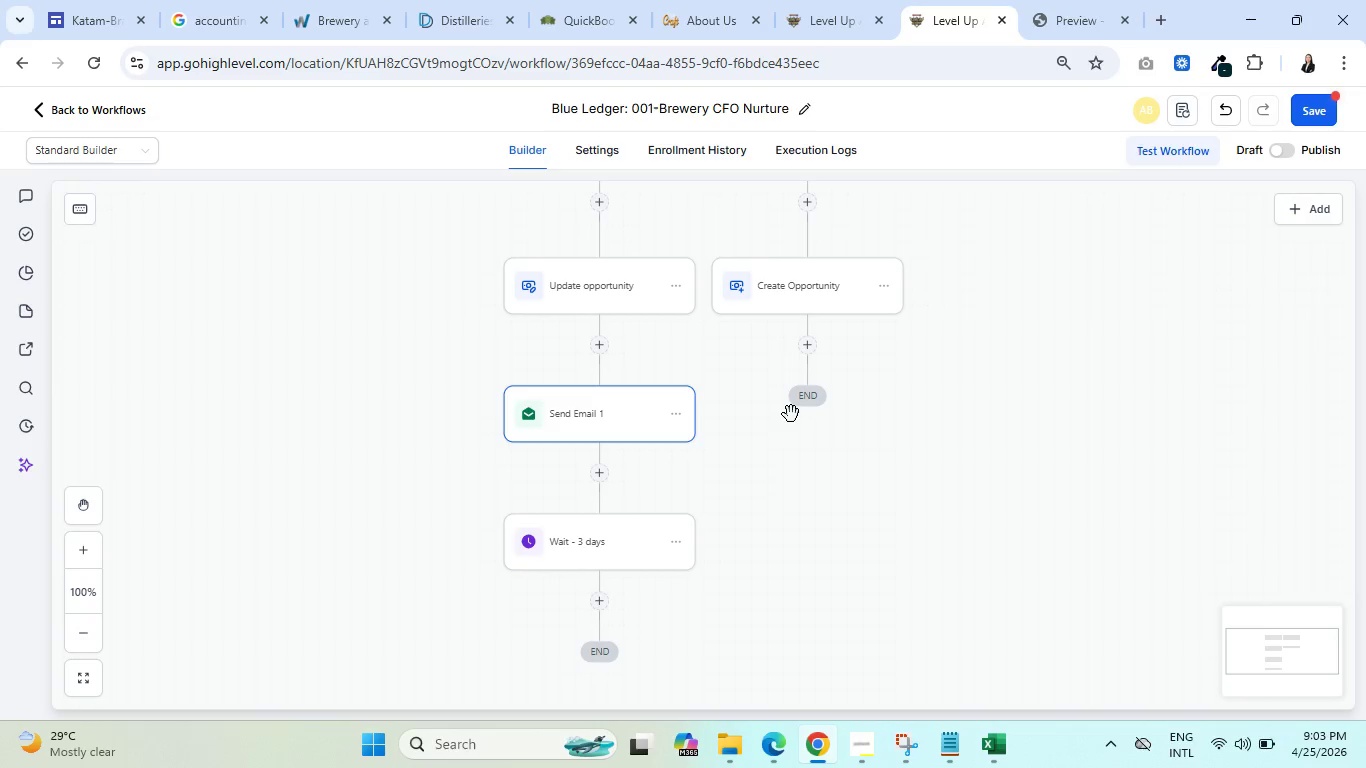 
key(Control+ControlLeft)
 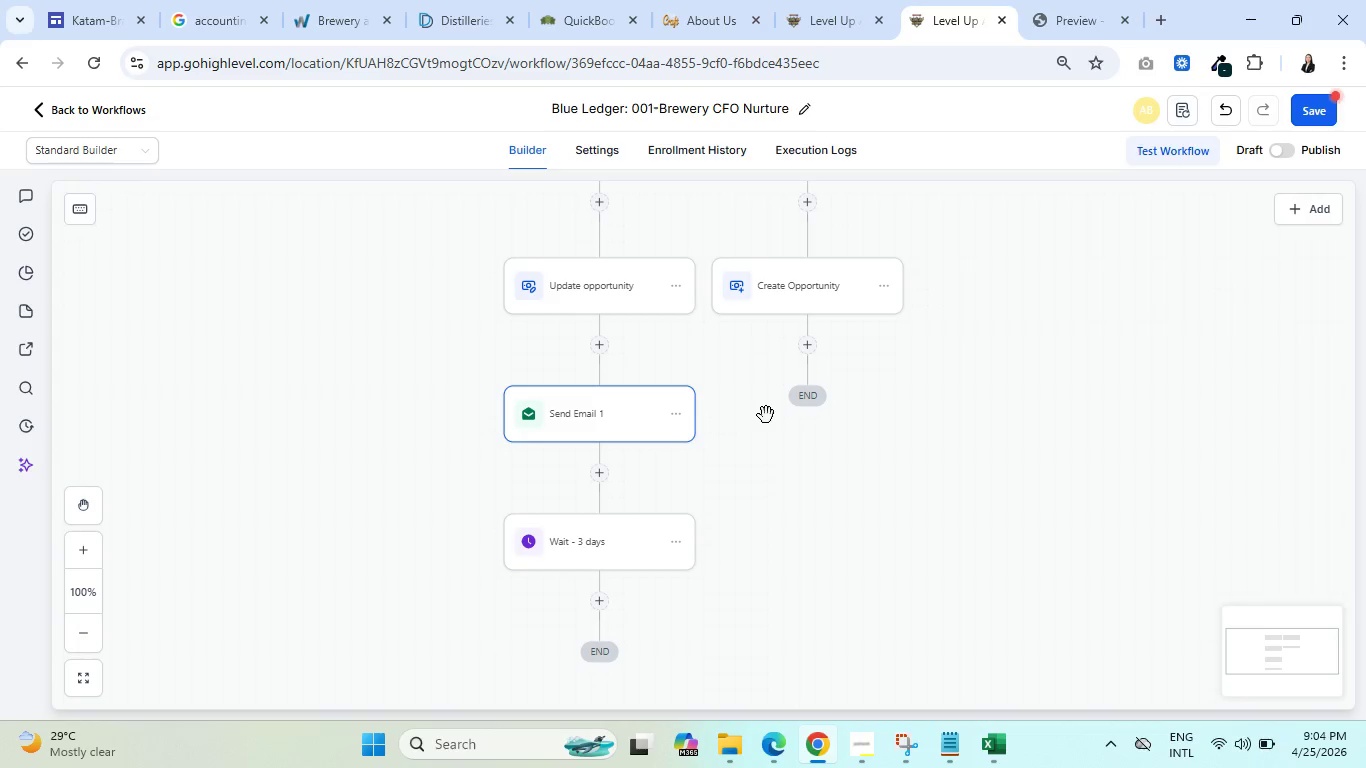 
wait(14.56)
 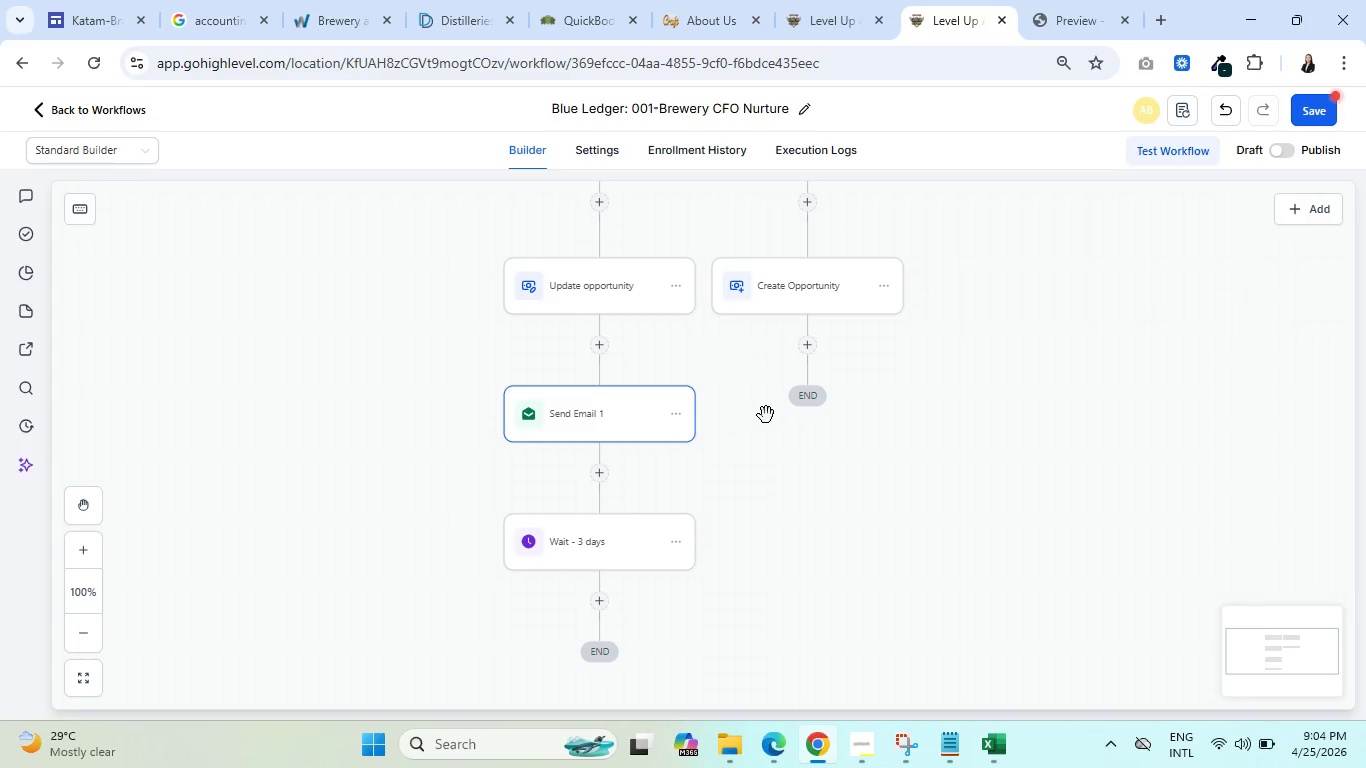 
key(Control+ControlLeft)
 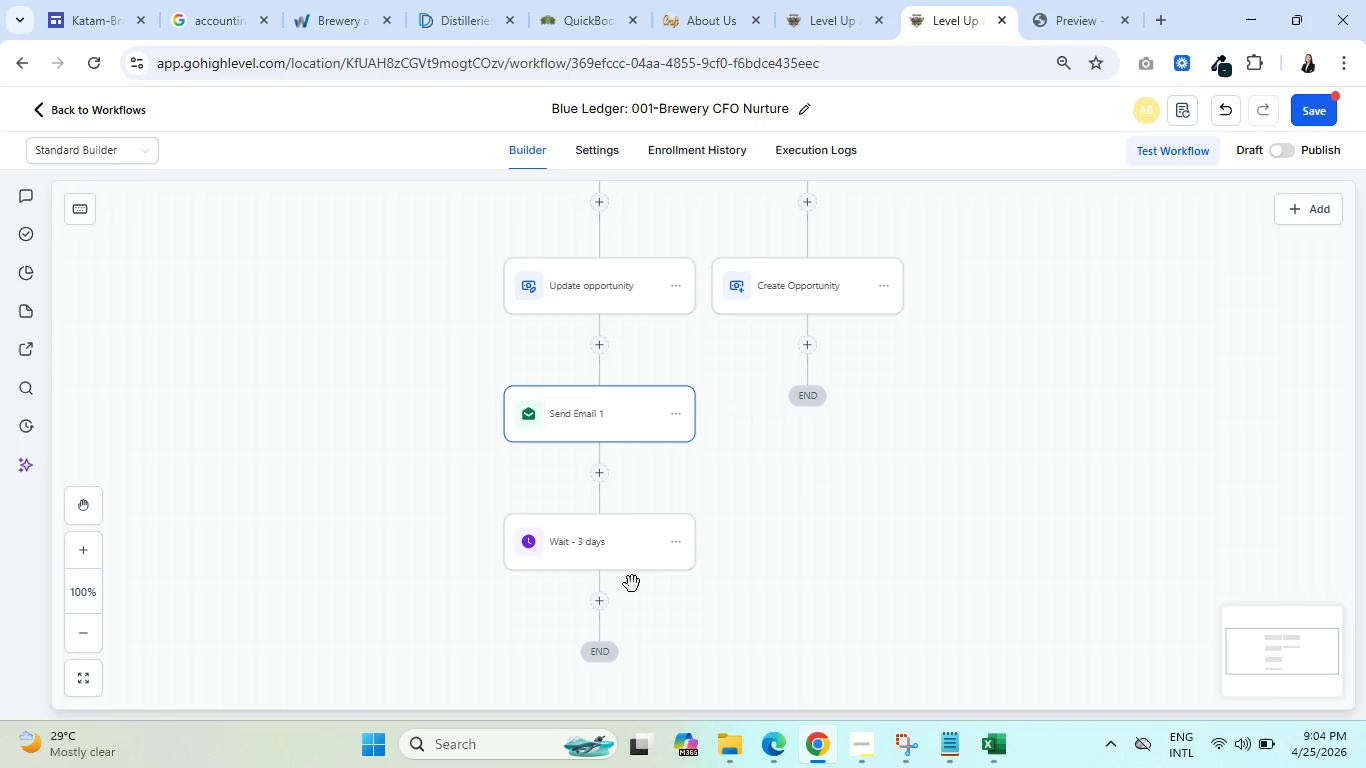 
left_click([597, 595])
 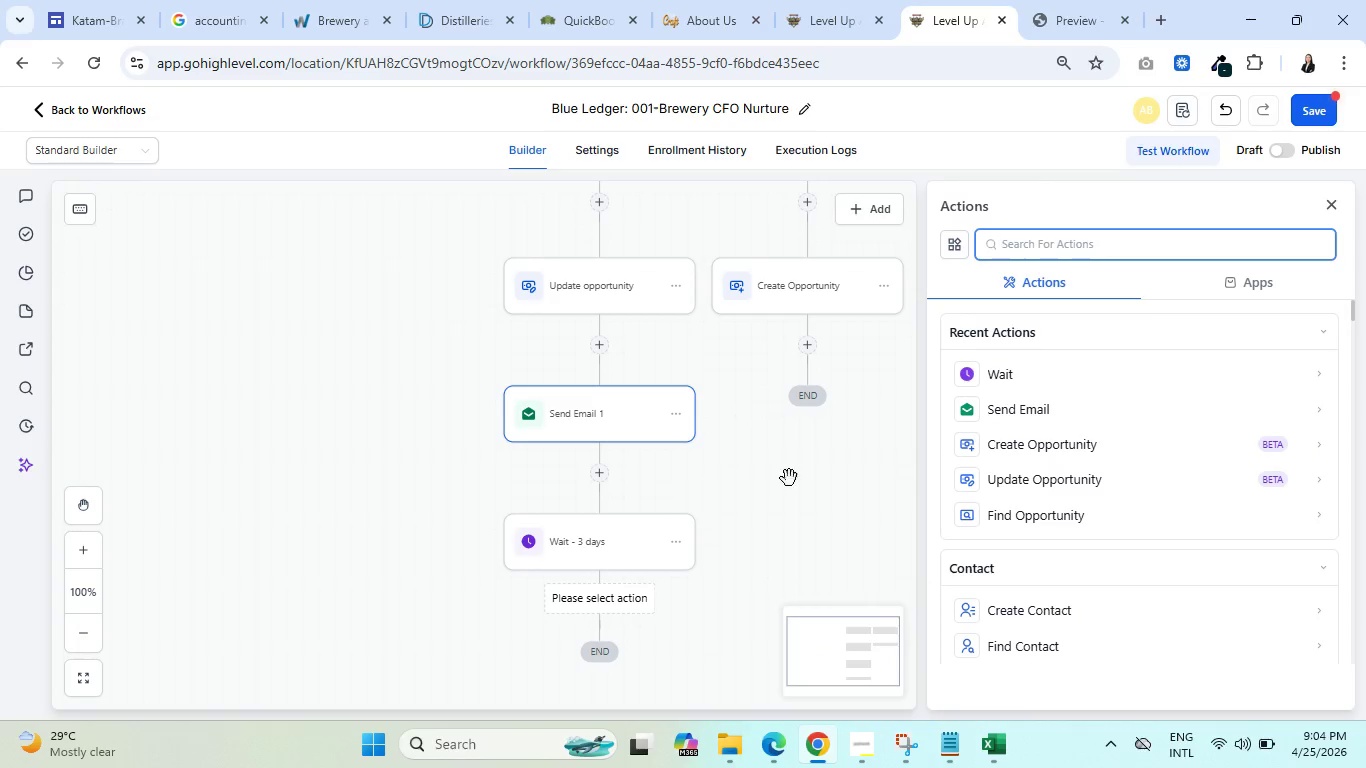 
key(Control+ControlLeft)
 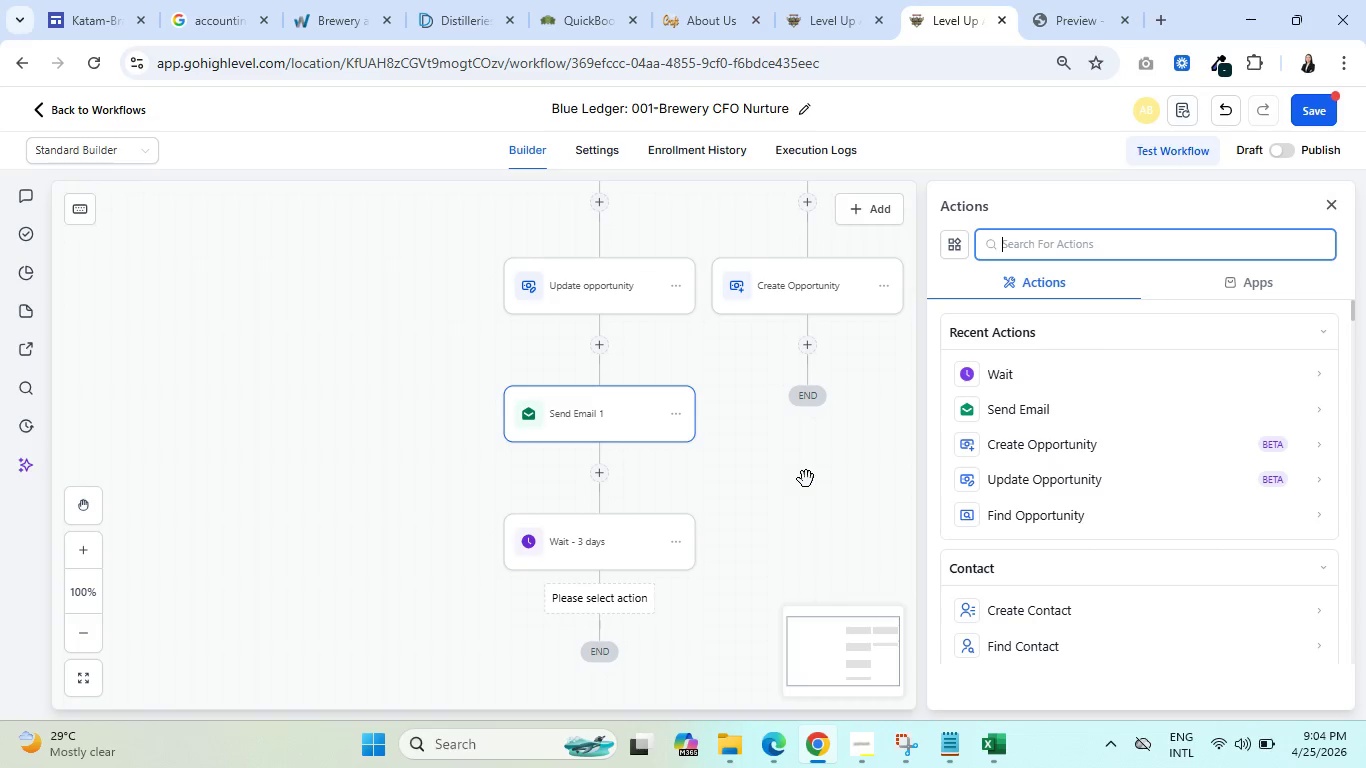 
wait(13.91)
 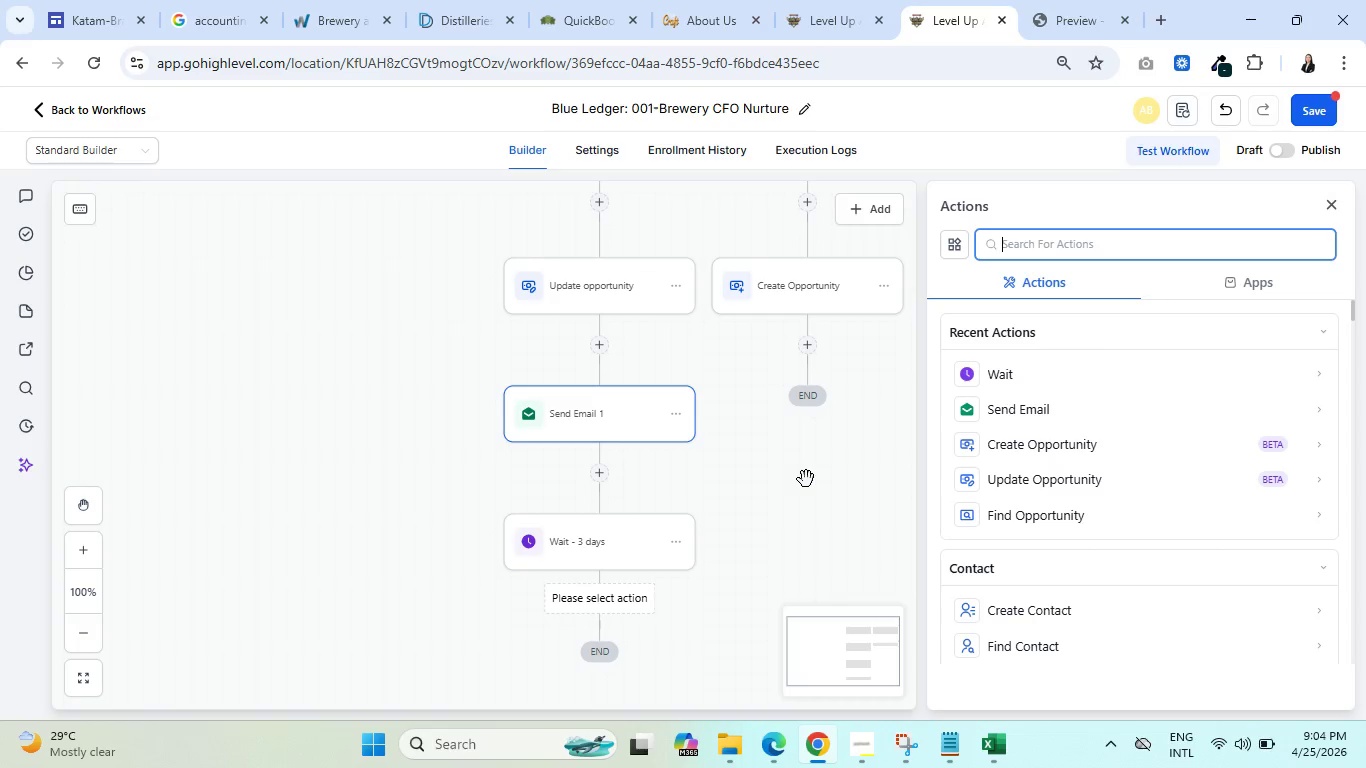 
key(Control+ControlLeft)
 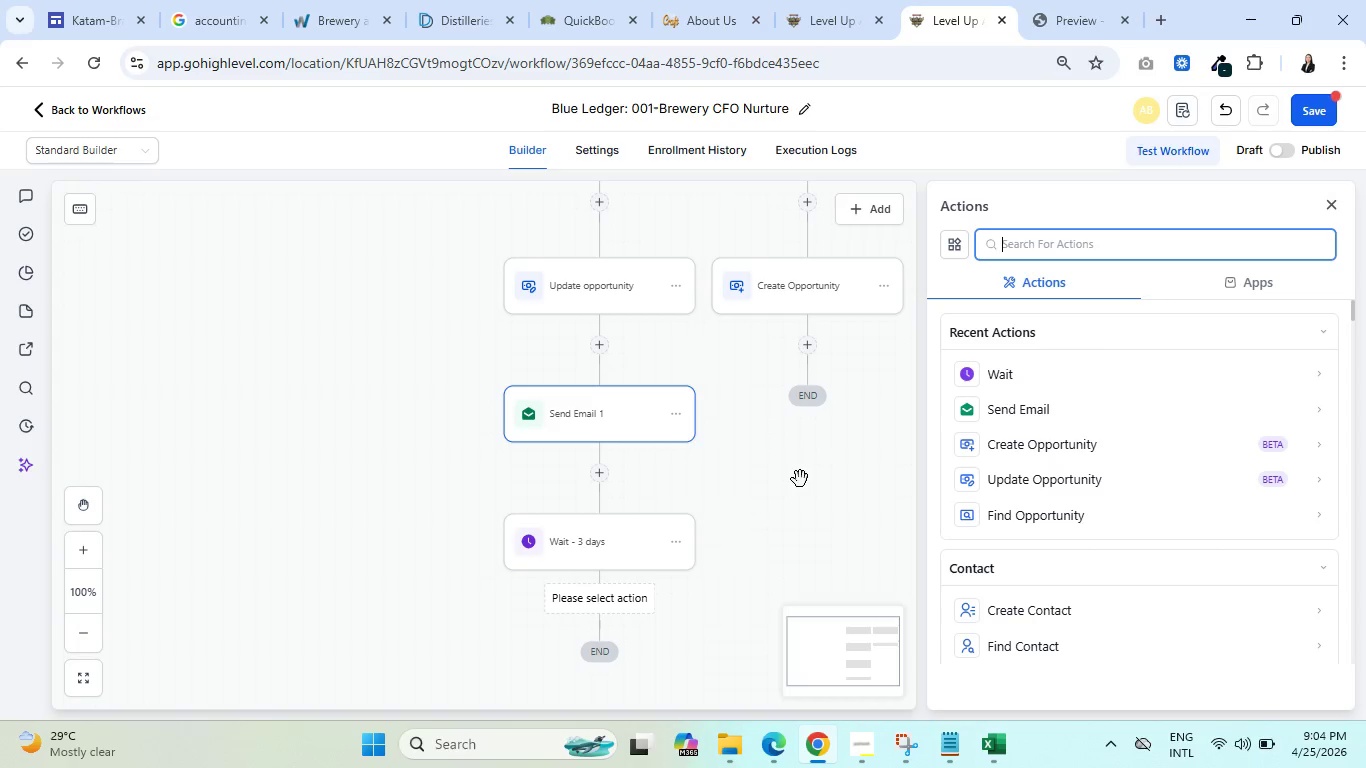 
key(Control+ControlLeft)
 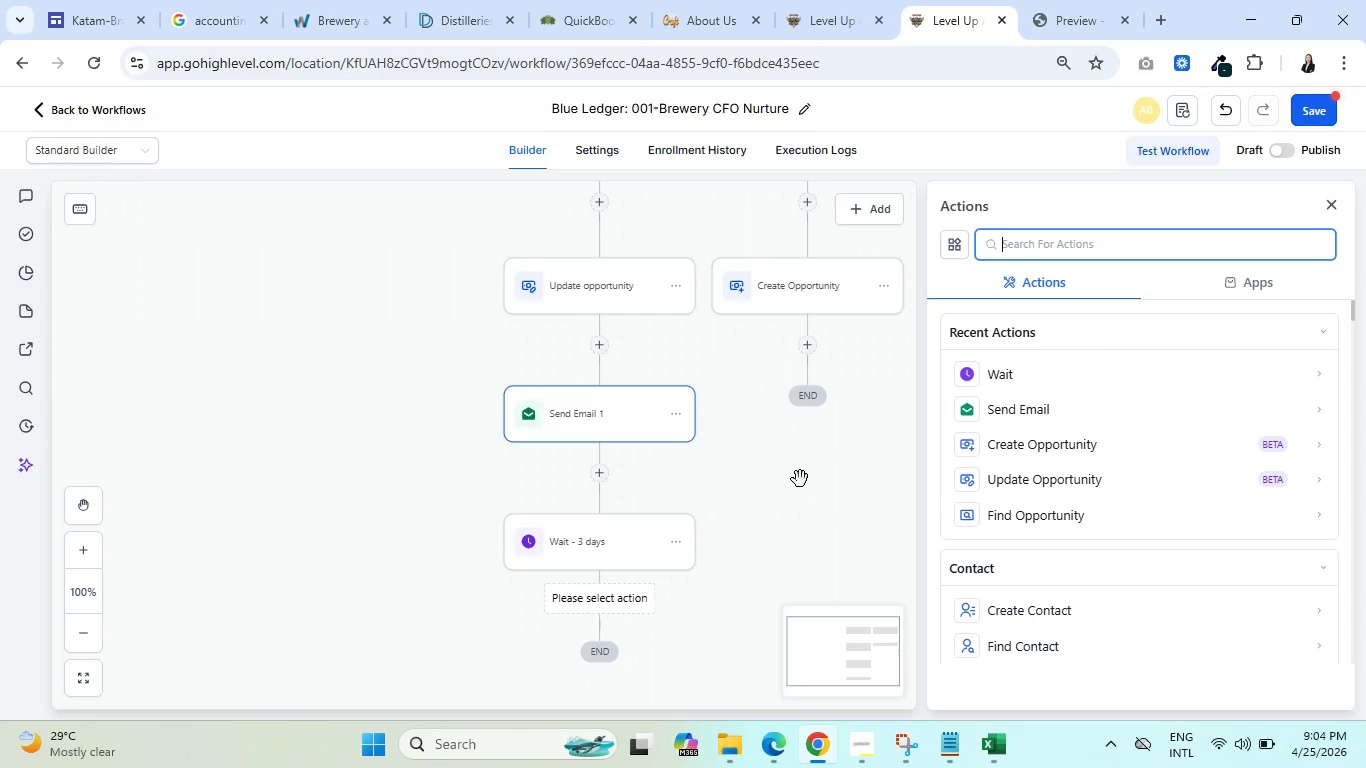 
wait(16.45)
 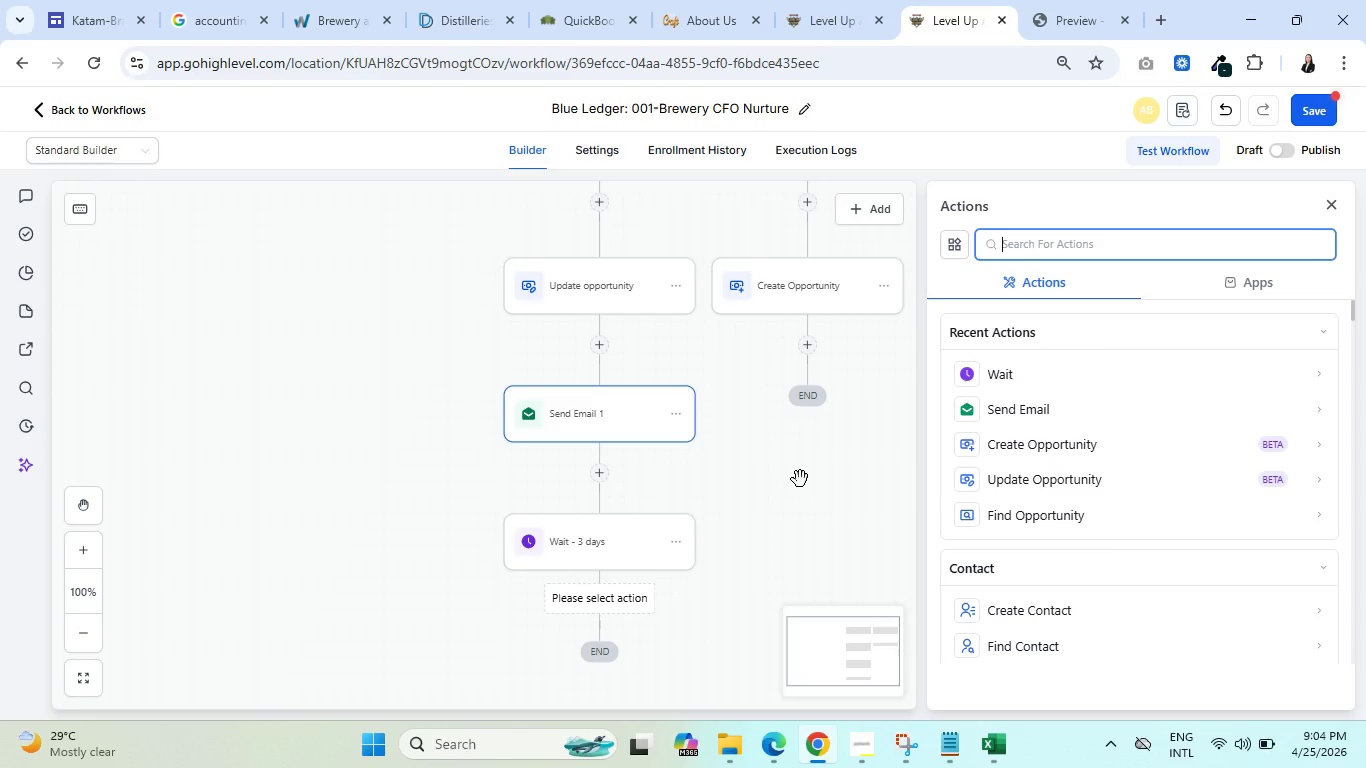 
scroll: coordinate [1037, 440], scroll_direction: down, amount: 4.0
 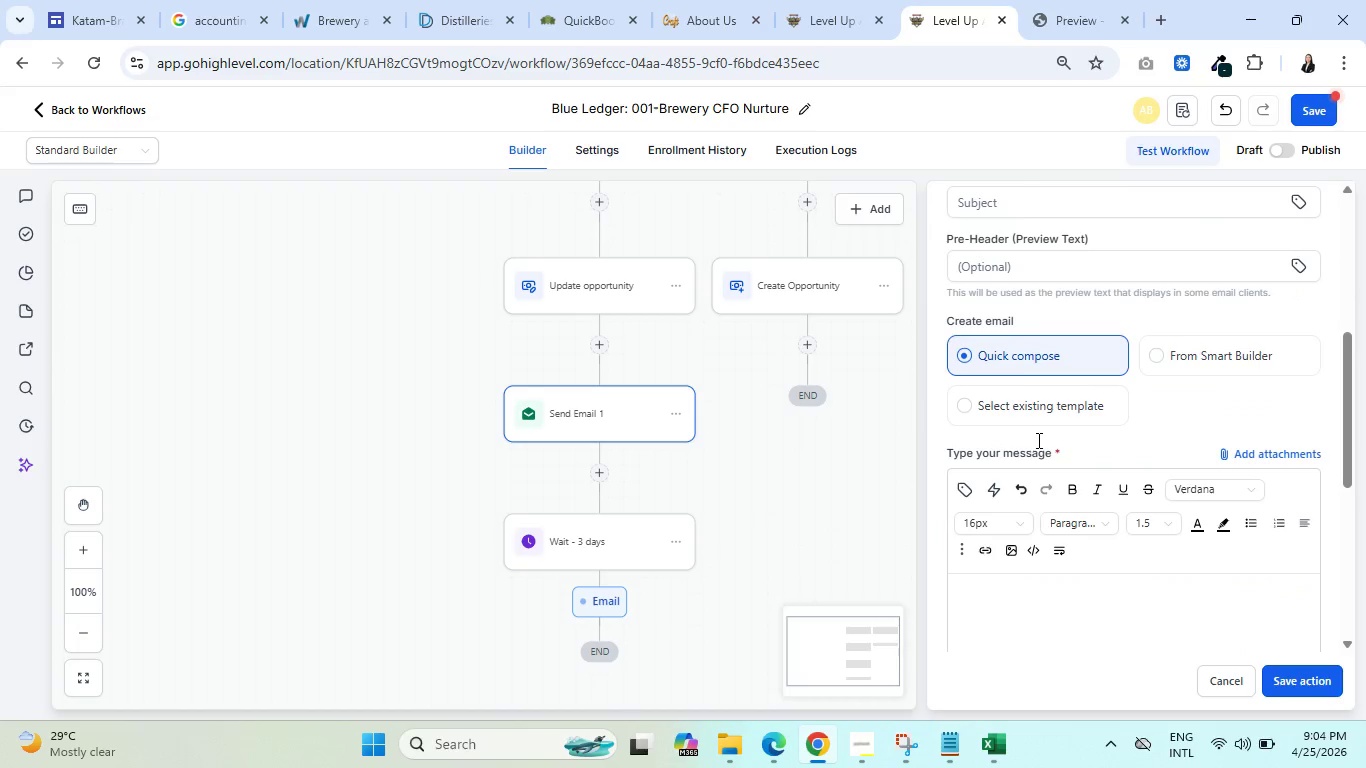 
key(Control+ControlLeft)
 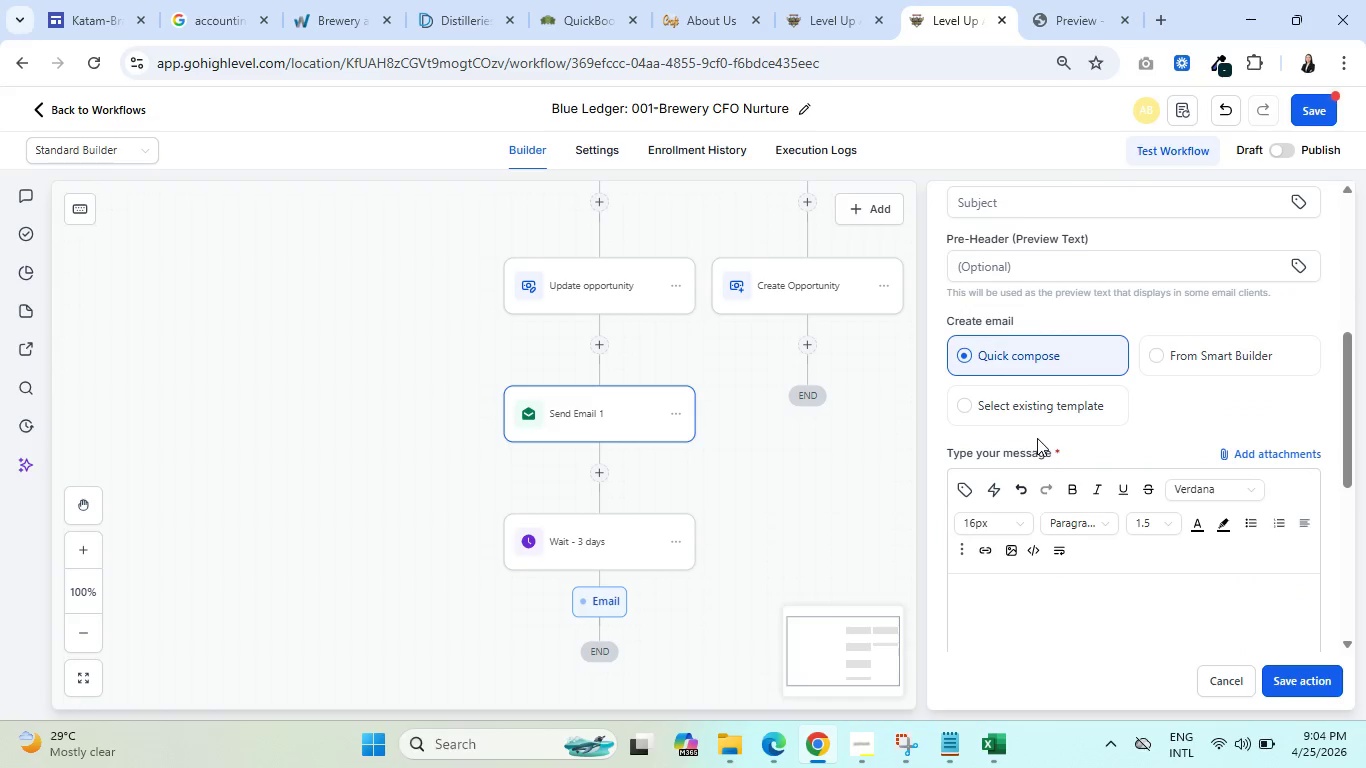 
wait(5.52)
 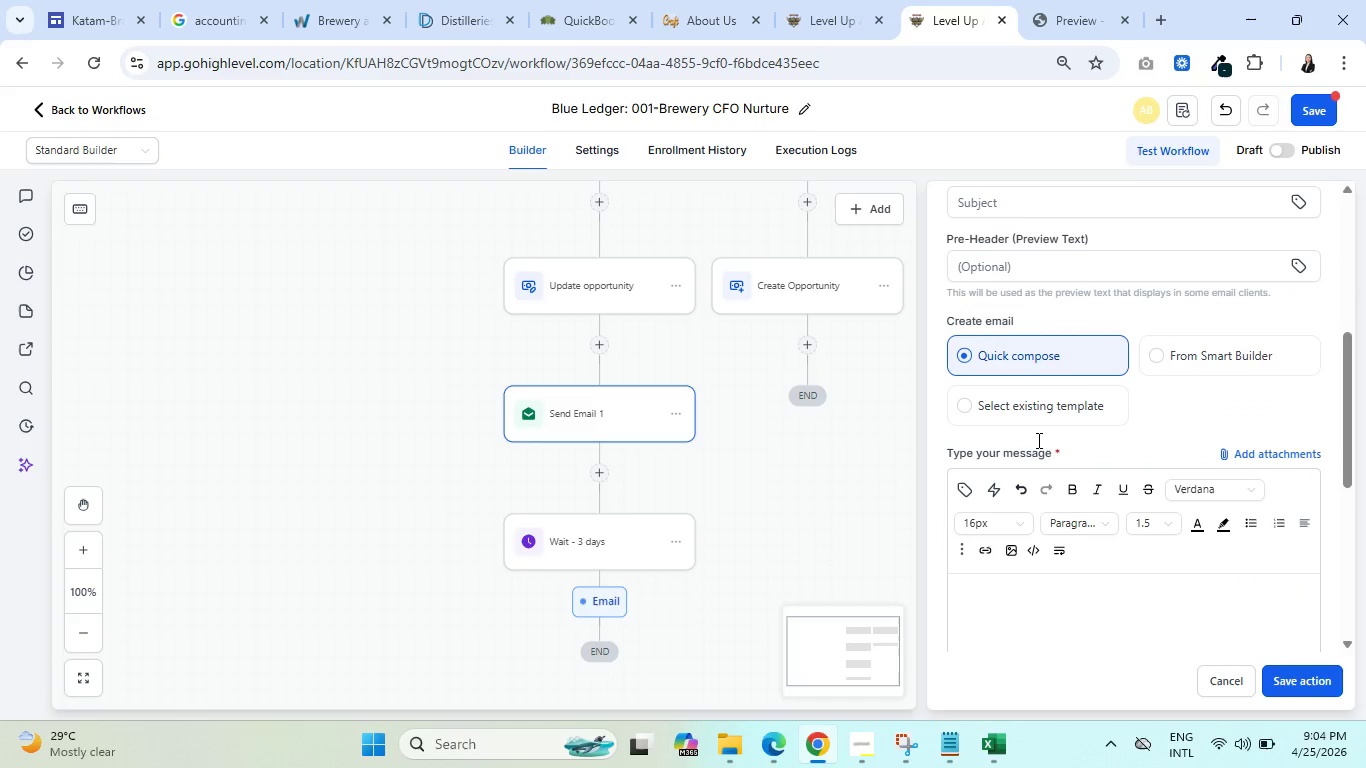 
scroll: coordinate [1035, 435], scroll_direction: up, amount: 5.0
 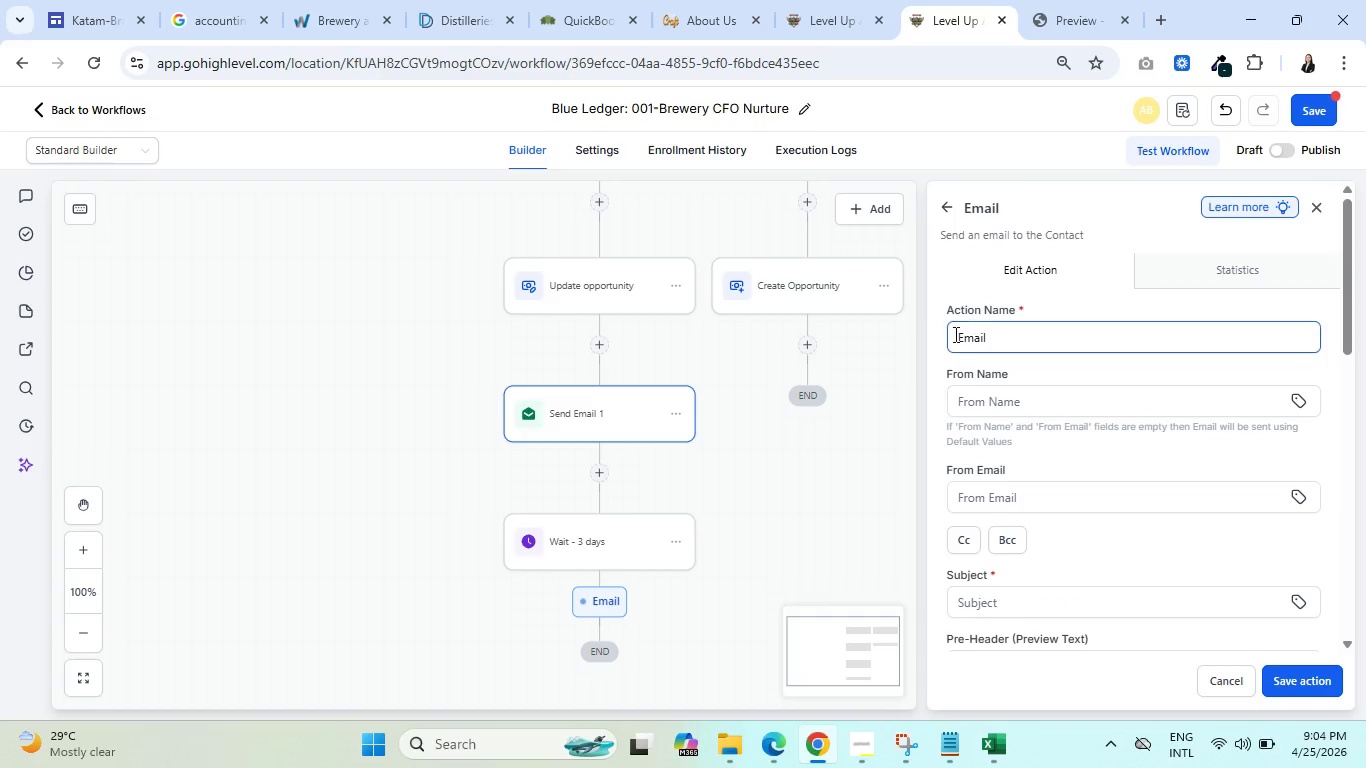 
left_click([953, 336])
 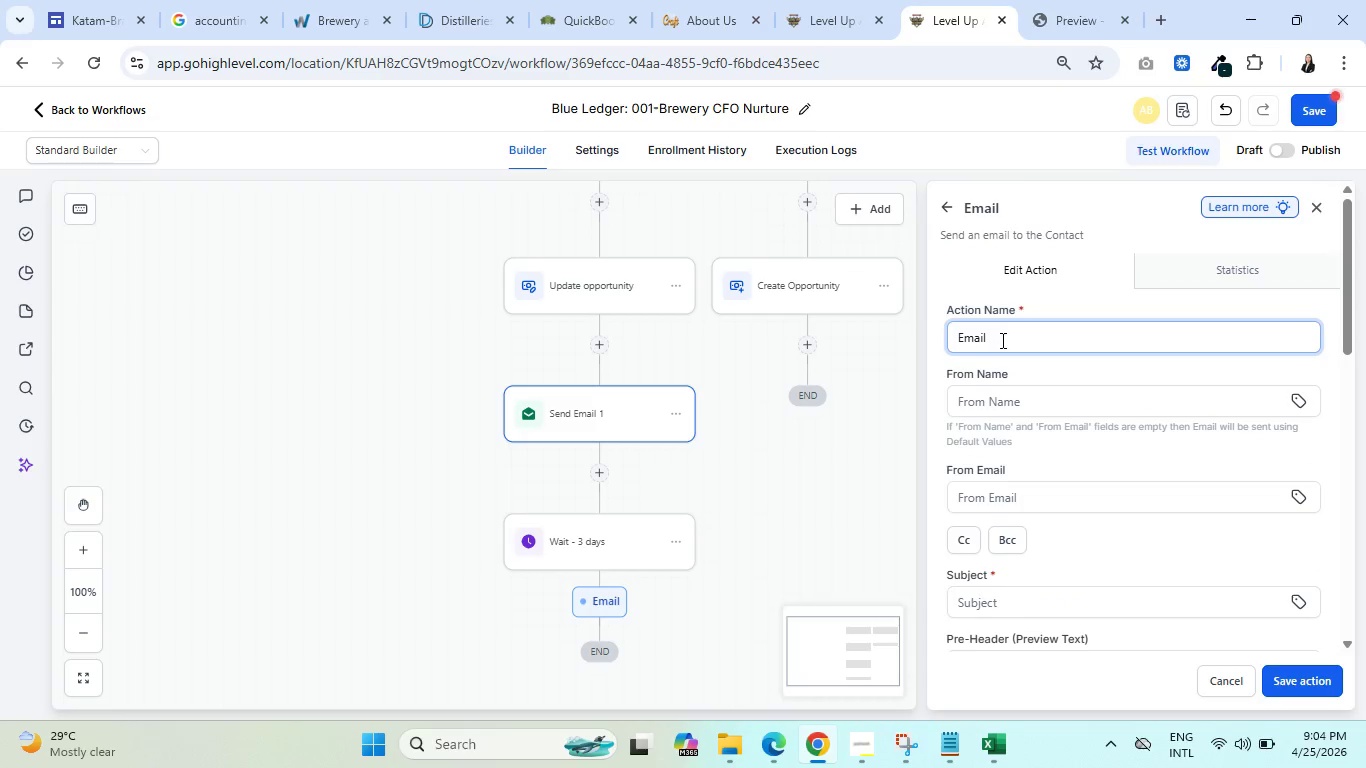 
key(Space)
 